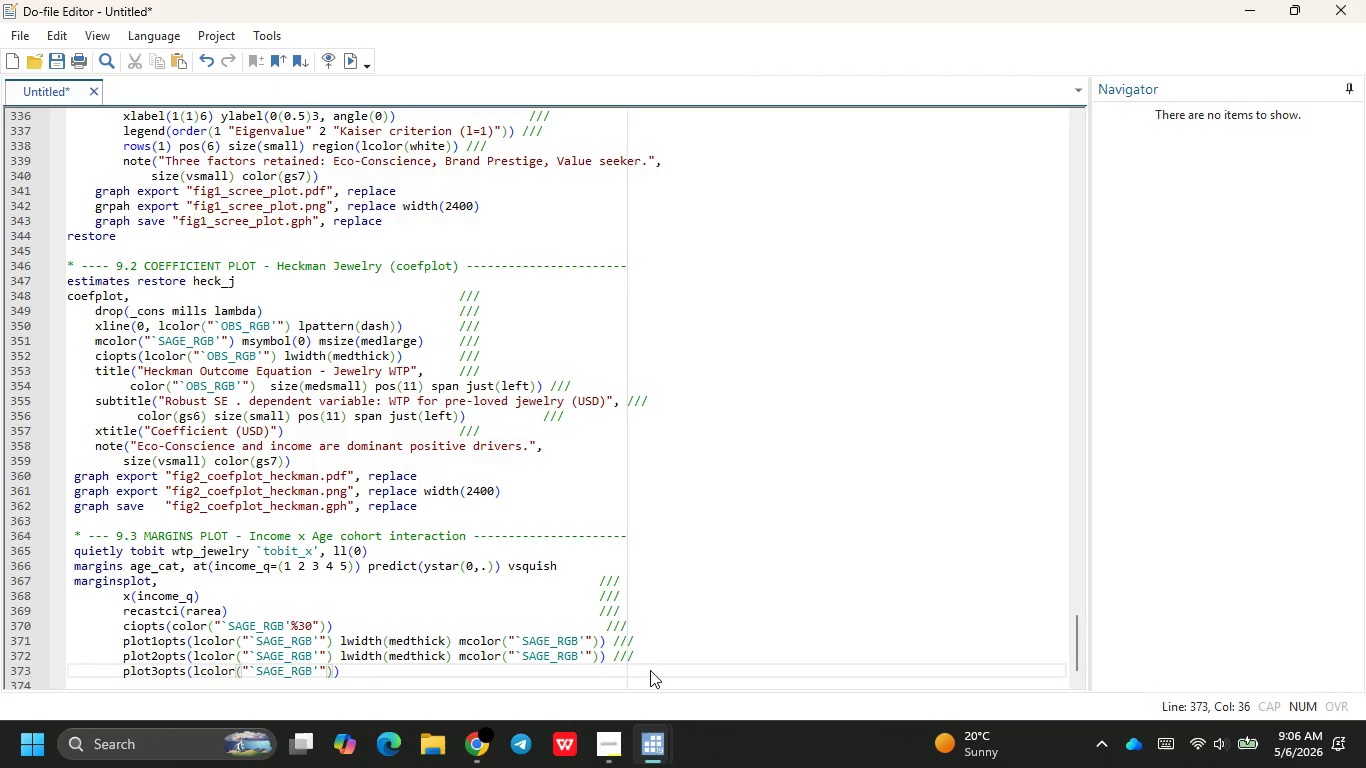 
key(CapsLock)
 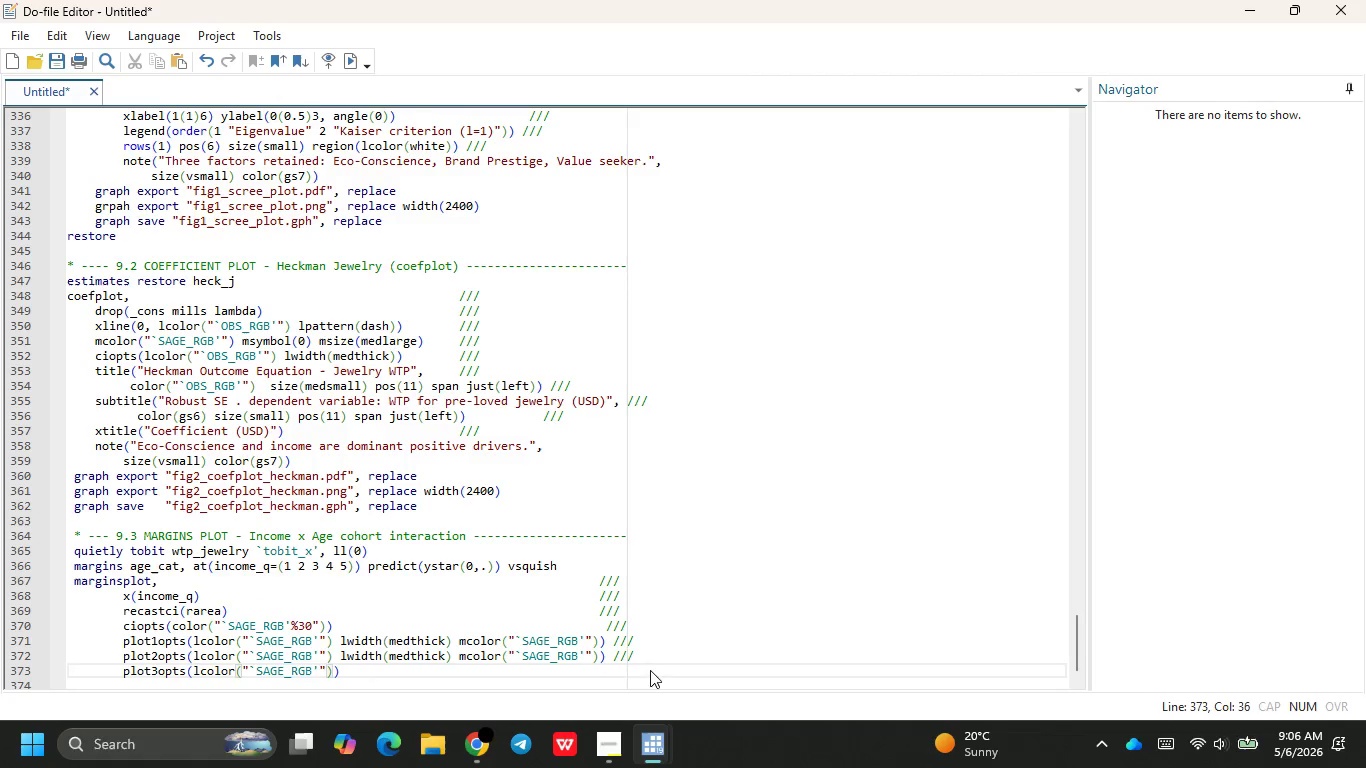 
key(ArrowRight)
 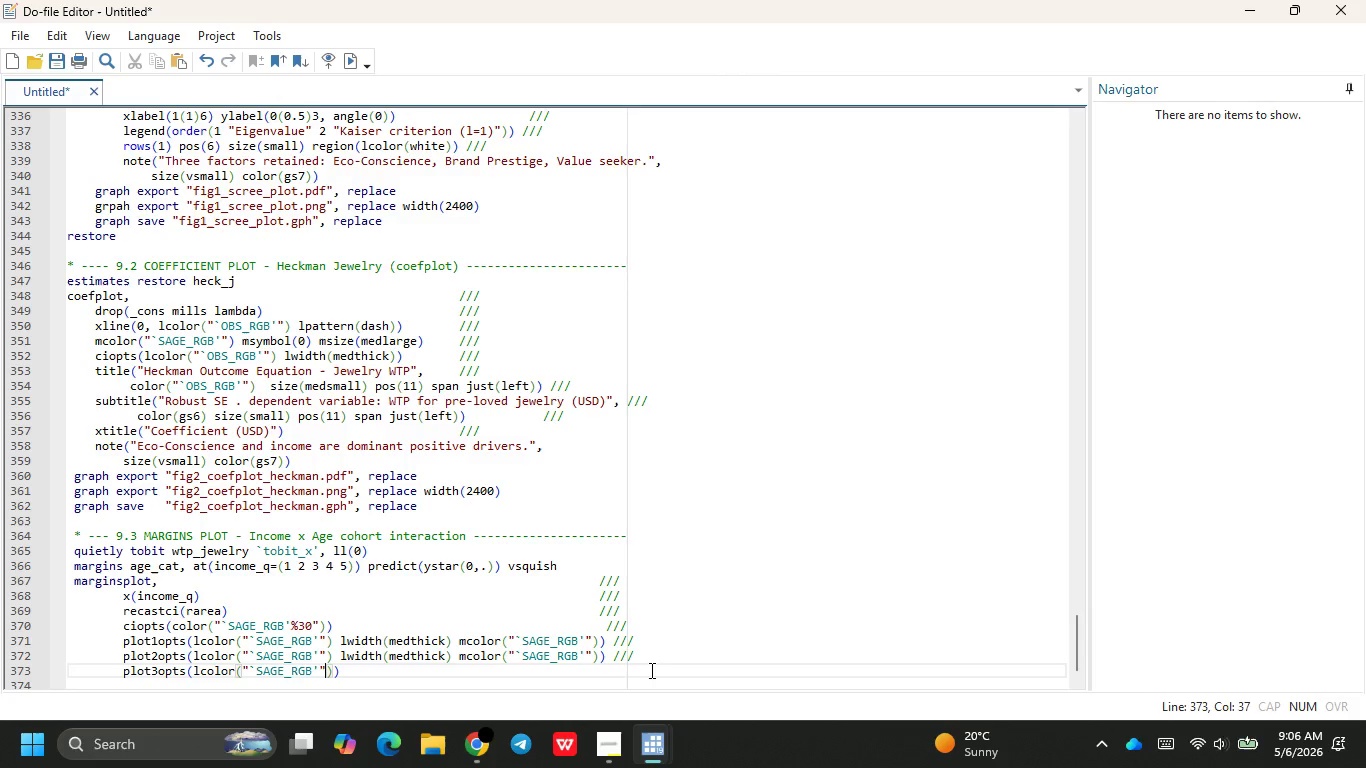 
key(ArrowRight)
 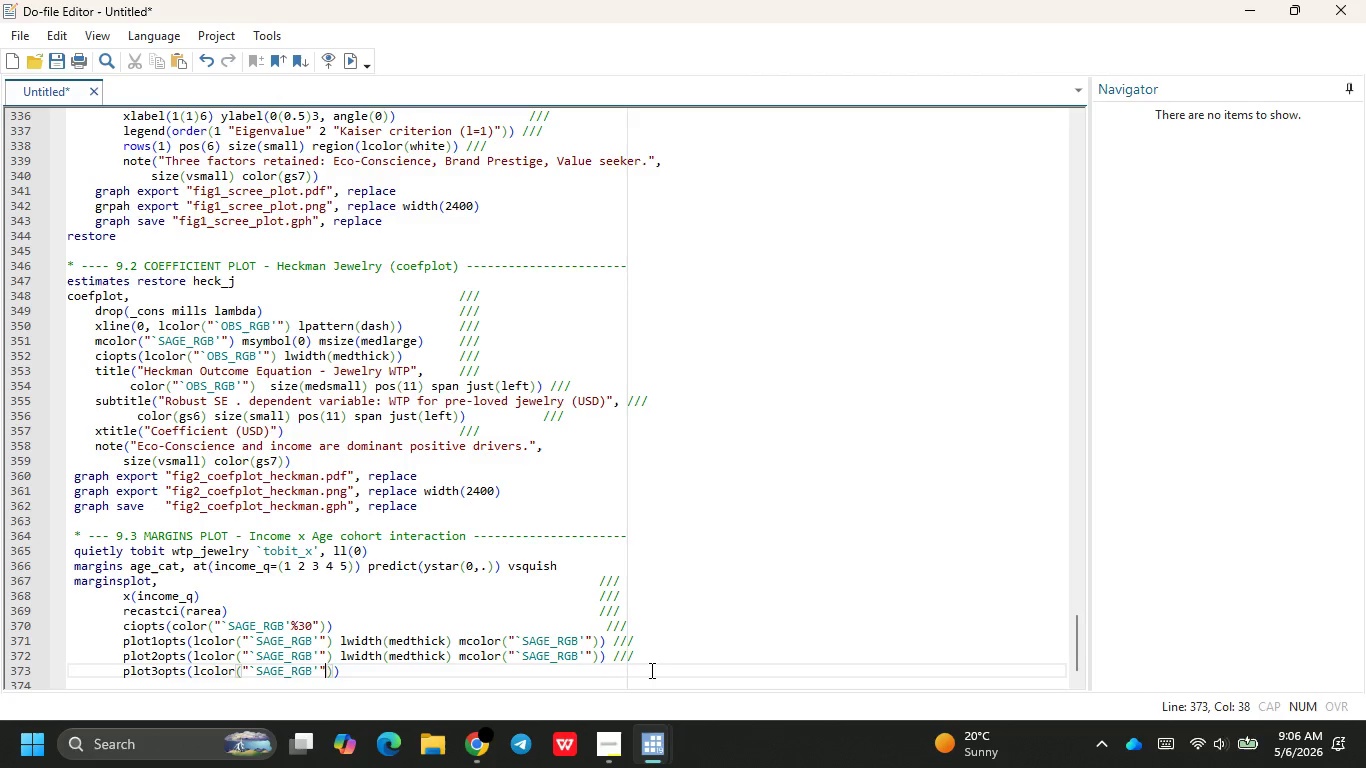 
key(ArrowRight)
 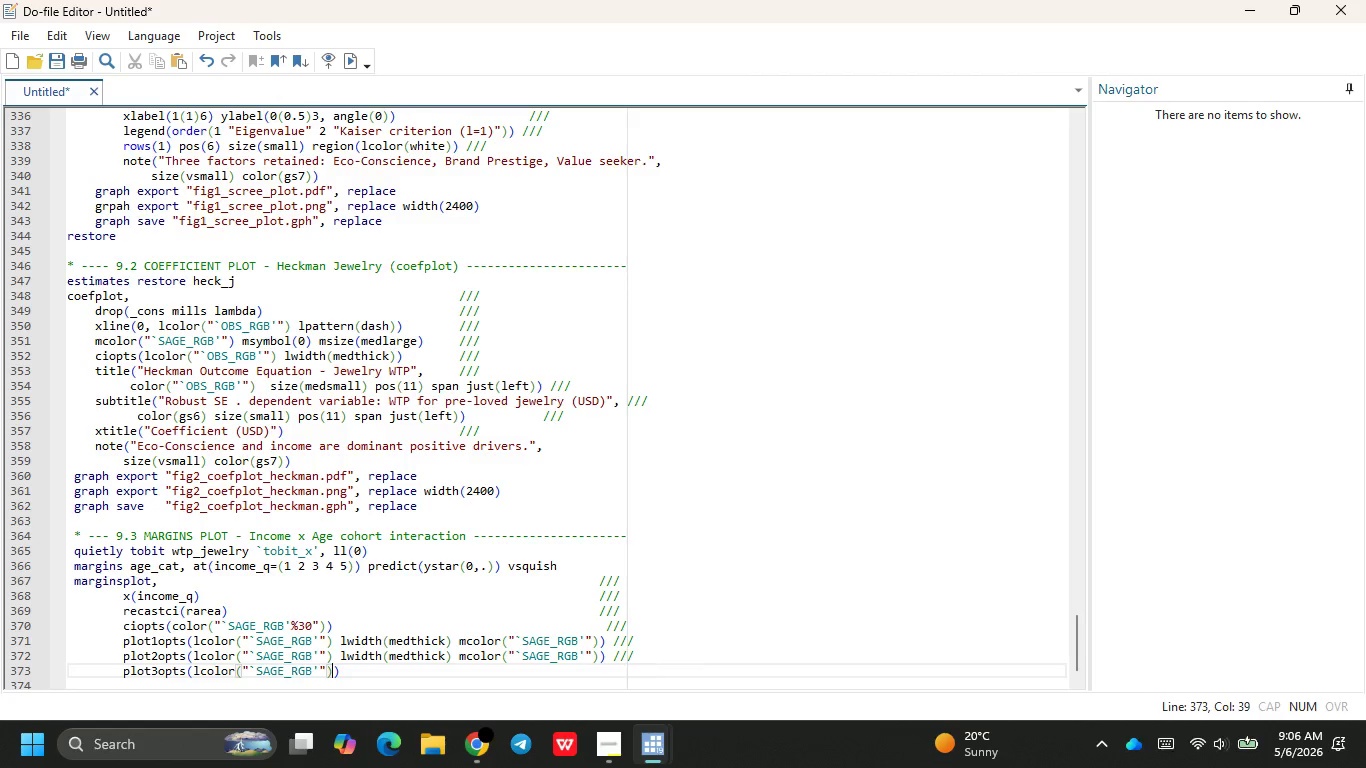 
type(  lw)
key(Backspace)
key(Backspace)
key(Backspace)
type(lw)
 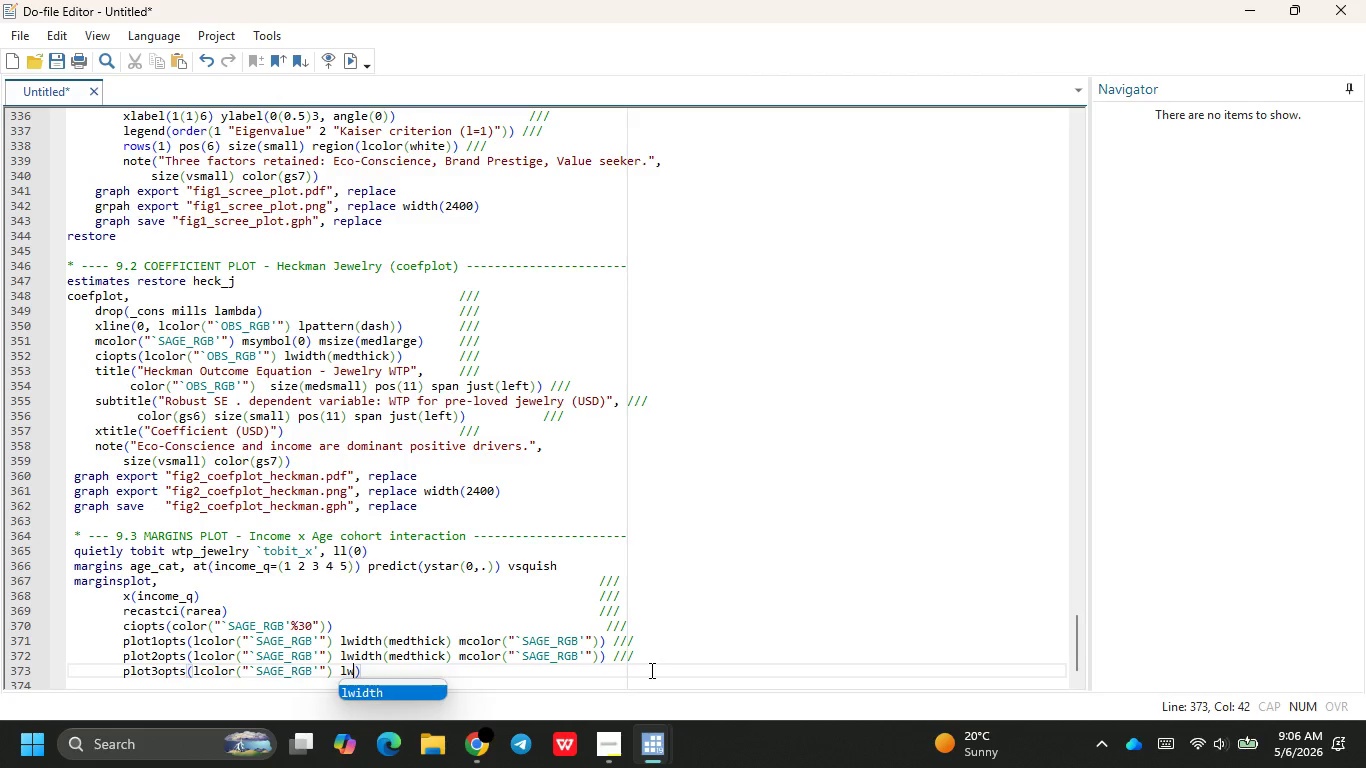 
key(Enter)
 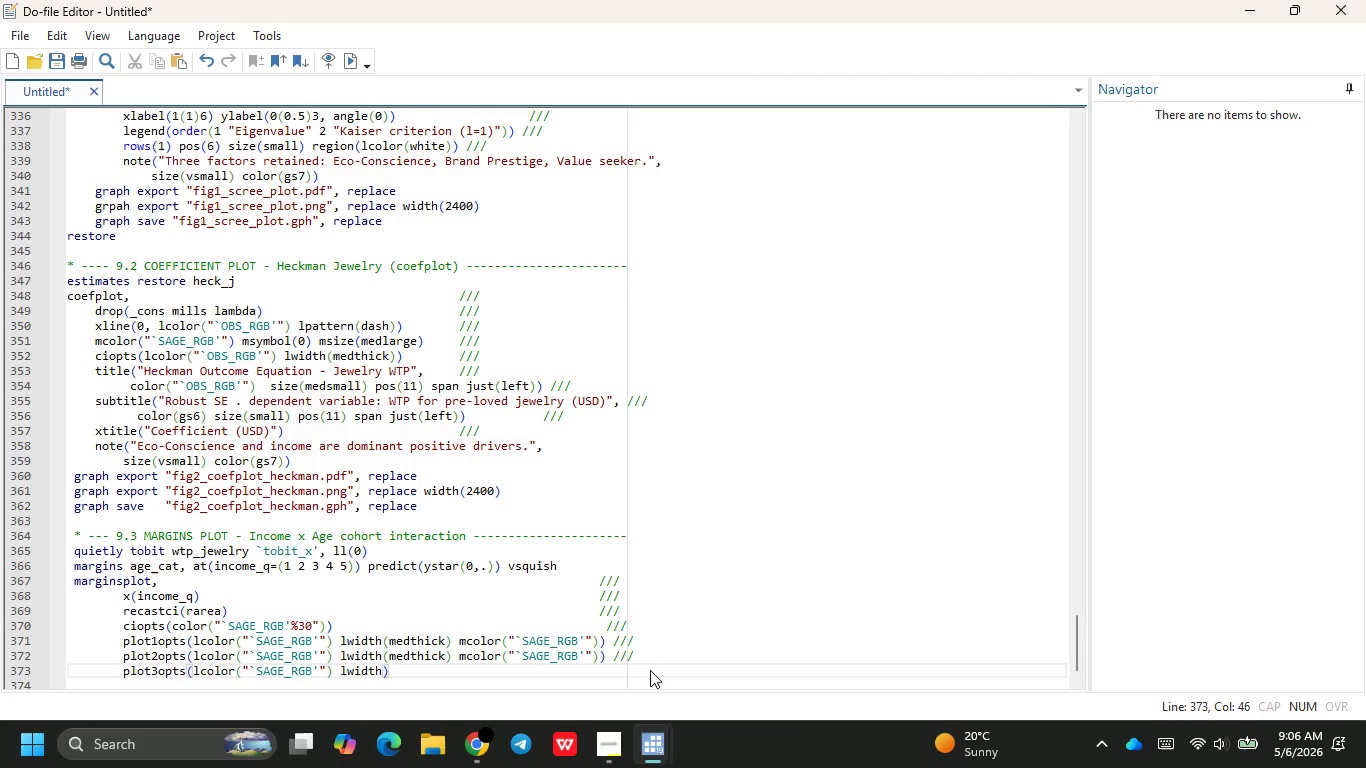 
type((medthicj)
key(Backspace)
type(k)
 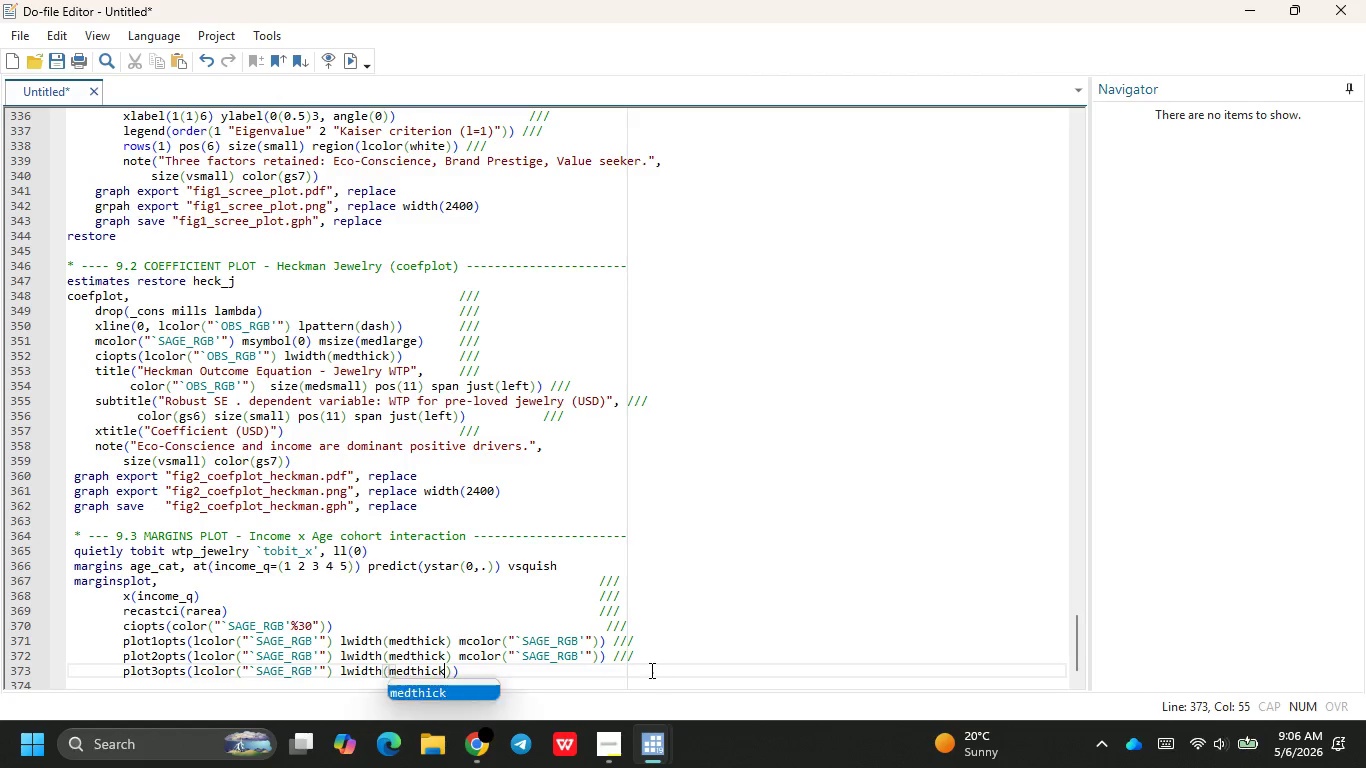 
key(ArrowRight)
 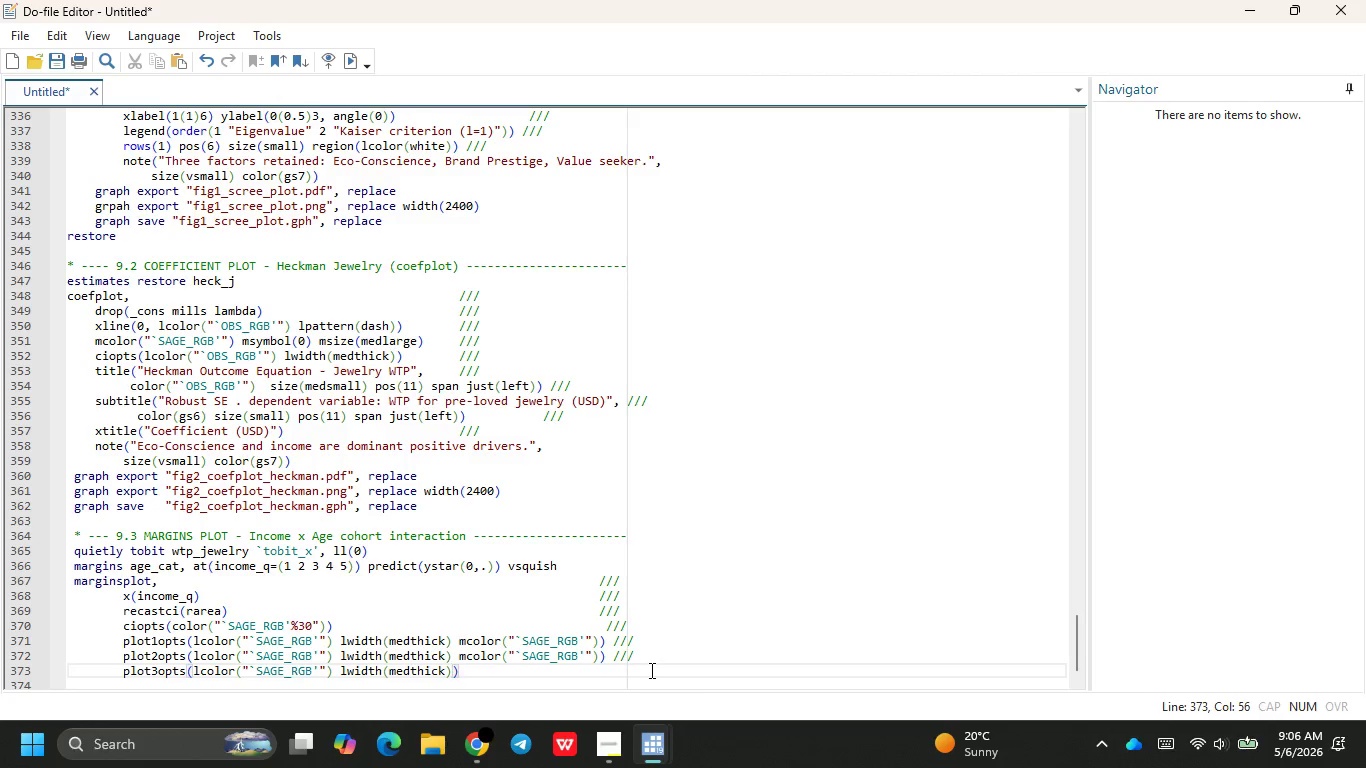 
type( mcolor(")
key(Tab)
key(Backspace)
type(`SAG)
 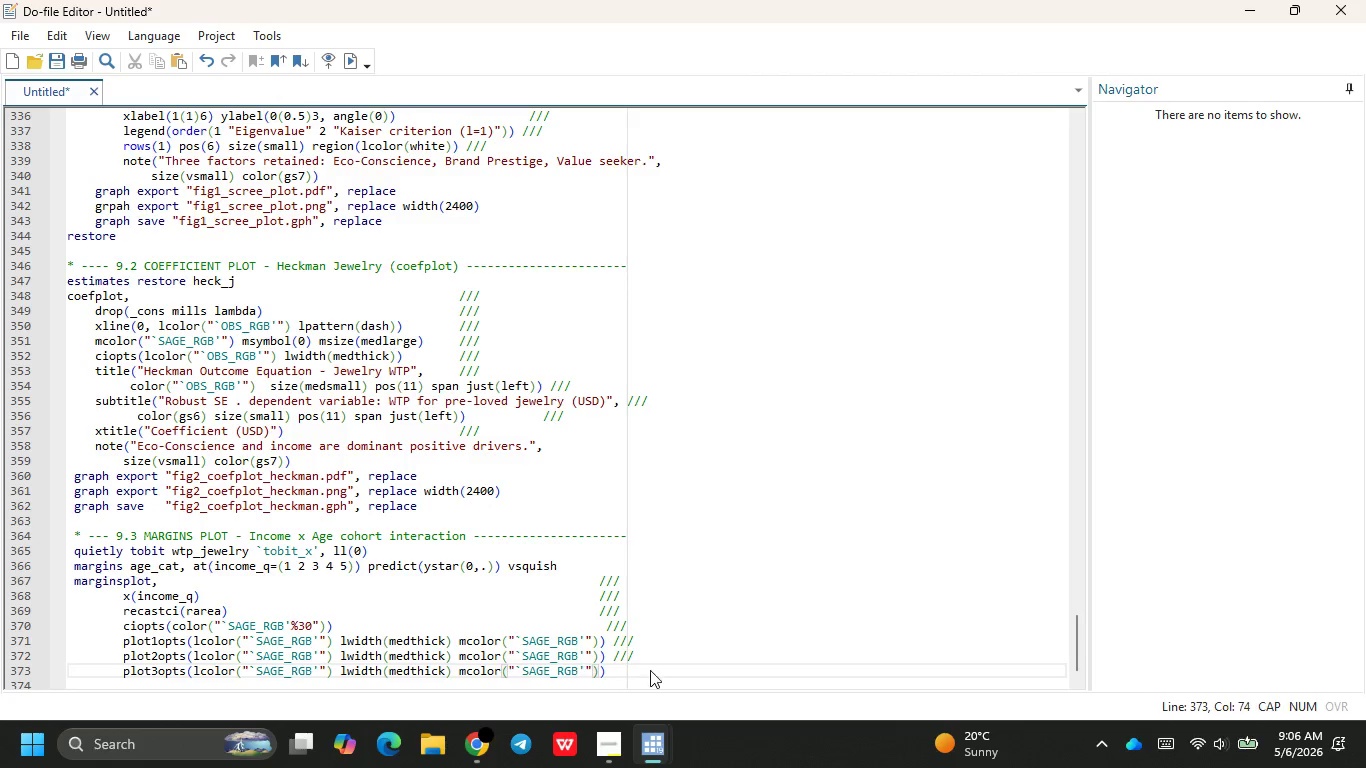 
 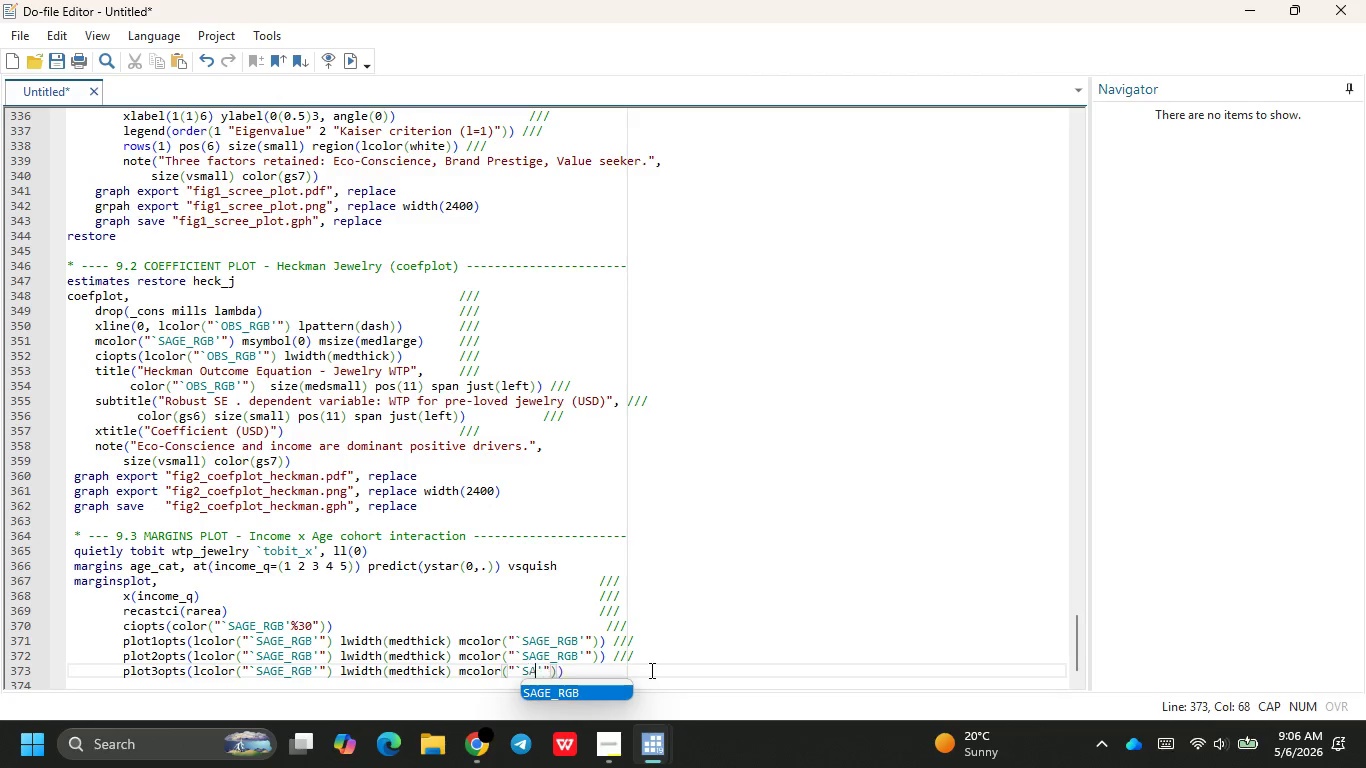 
key(Enter)
 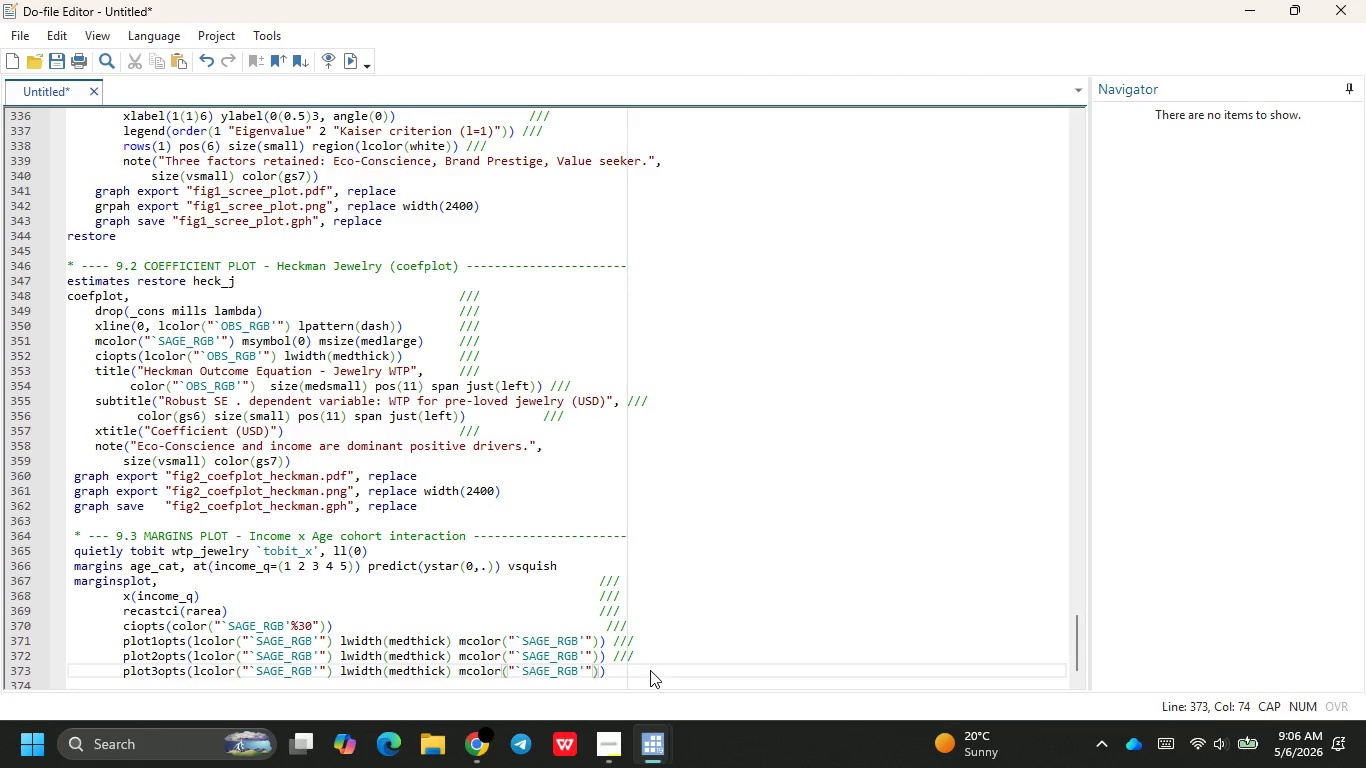 
key(ArrowRight)
 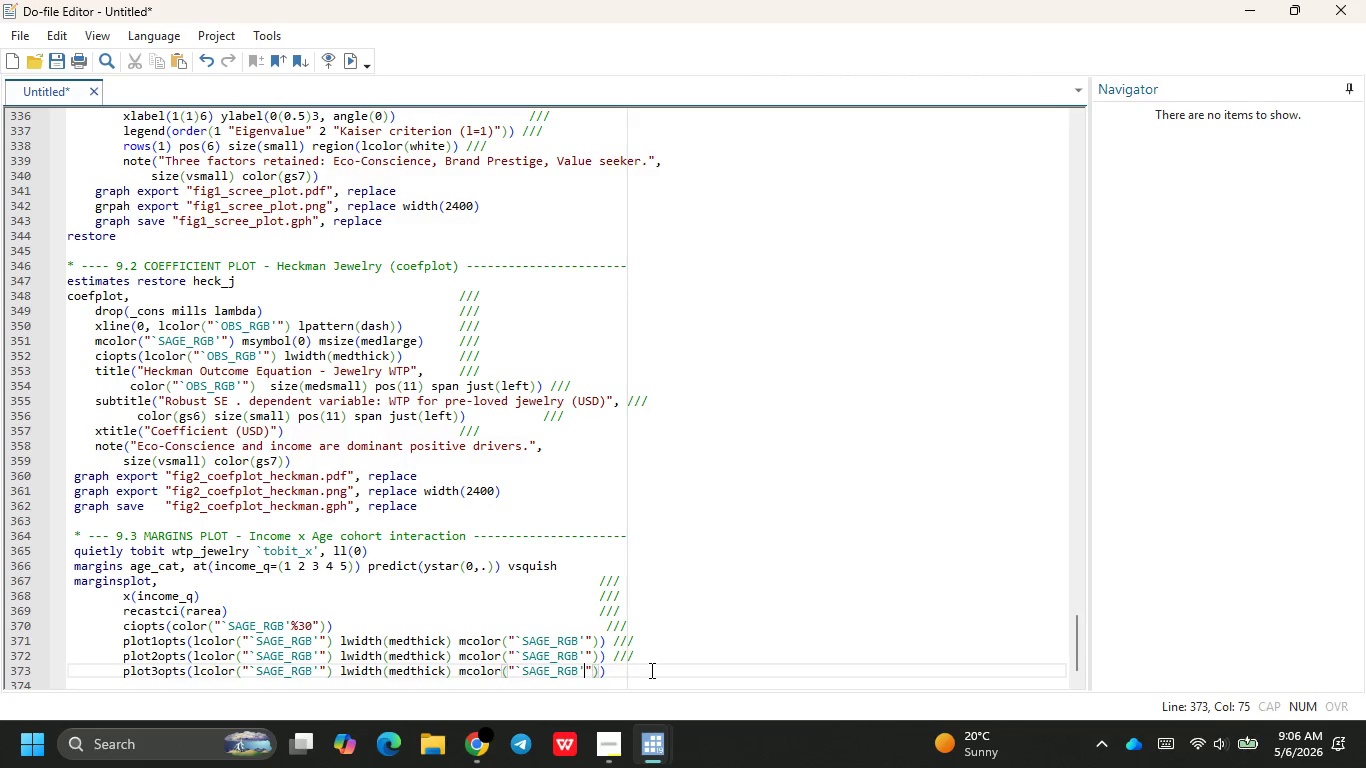 
key(CapsLock)
 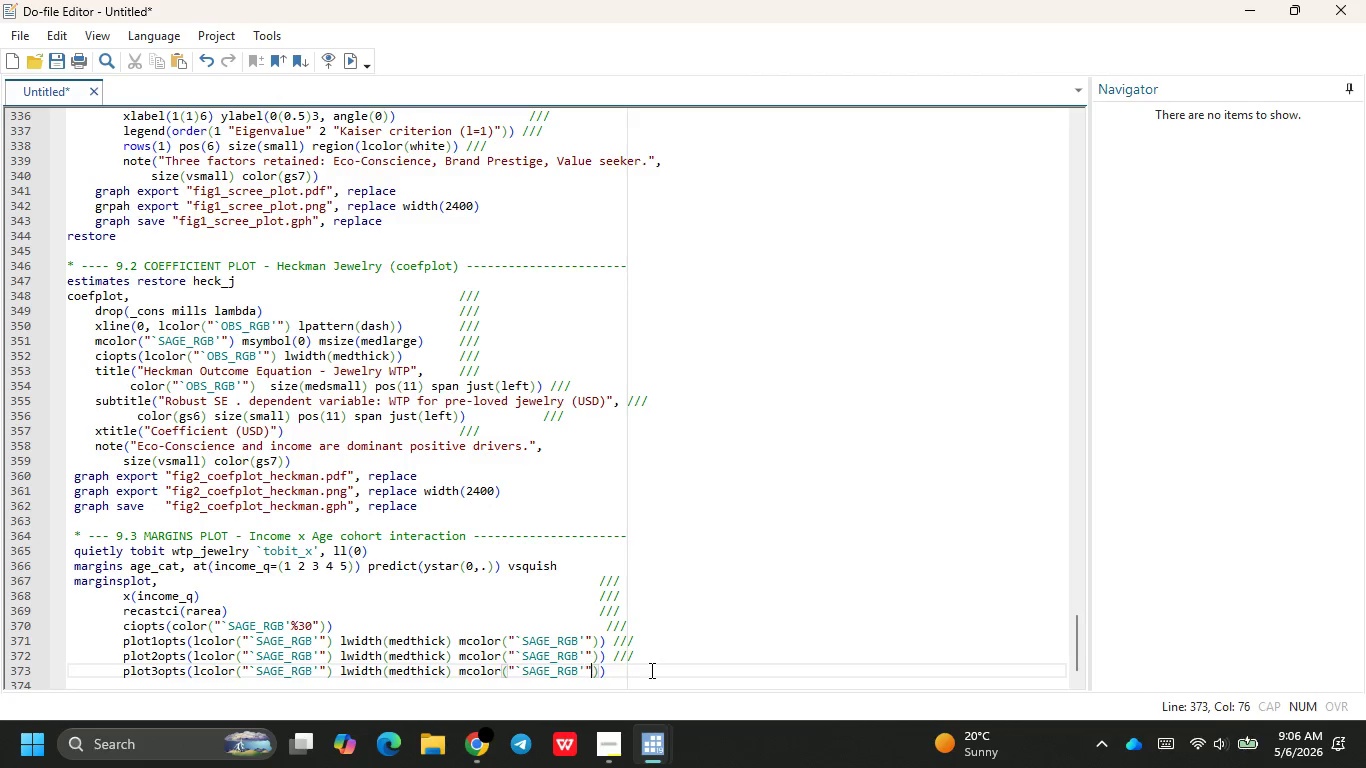 
key(ArrowRight)
 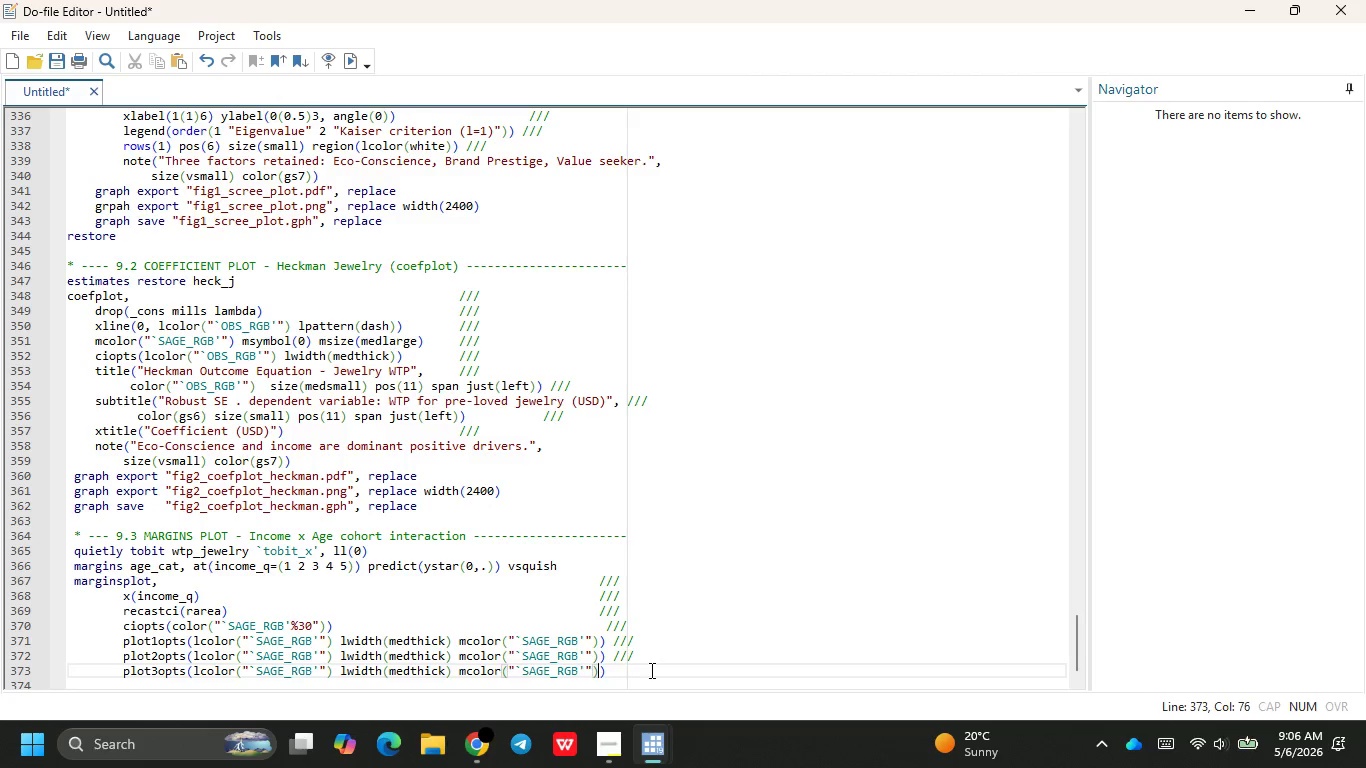 
key(ArrowRight)
 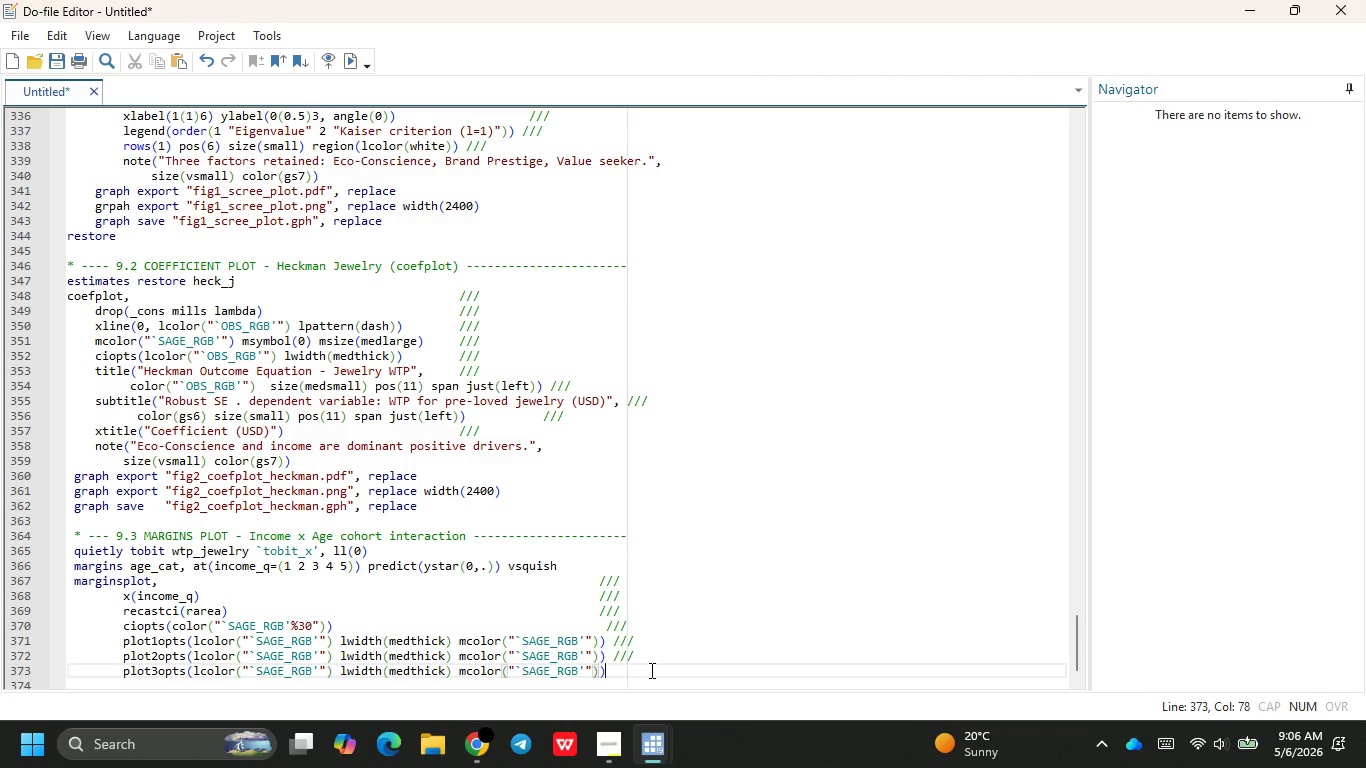 
key(ArrowRight)
 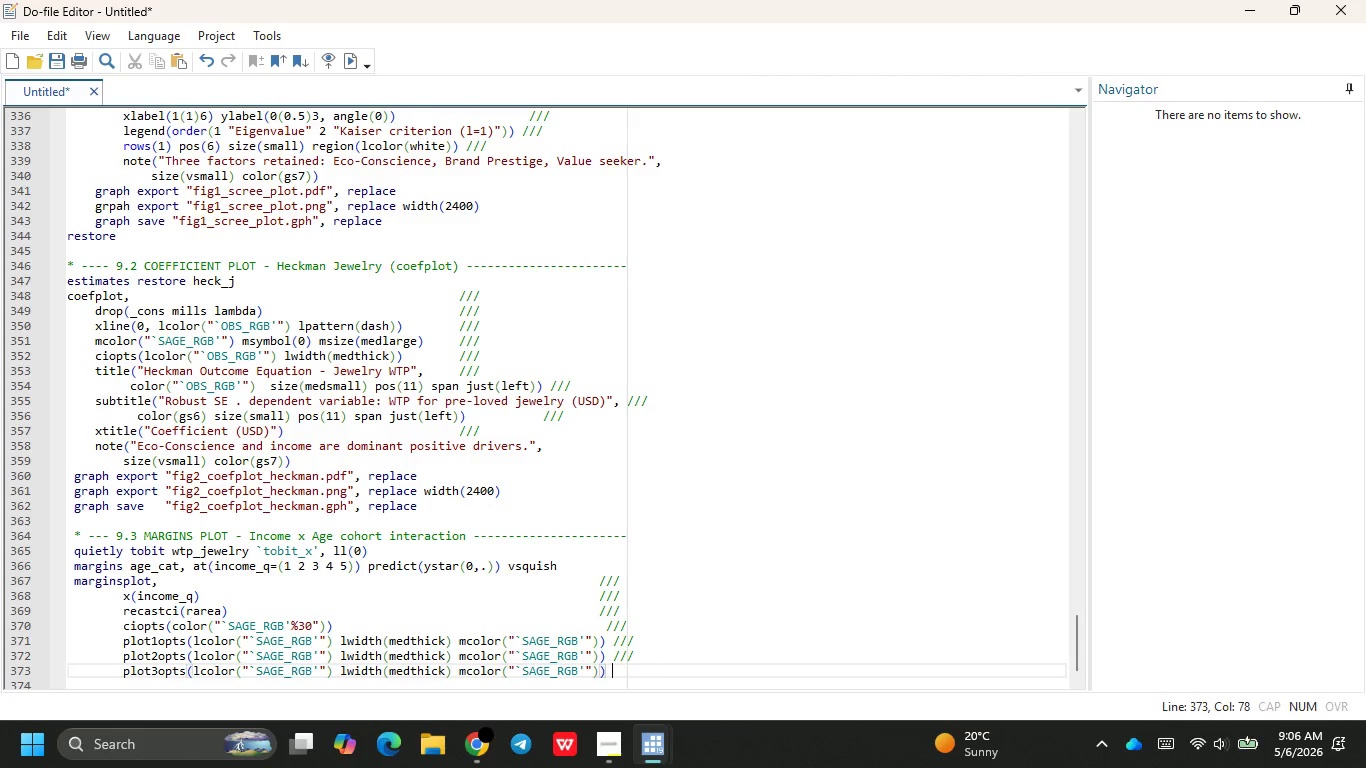 
key(Space)
 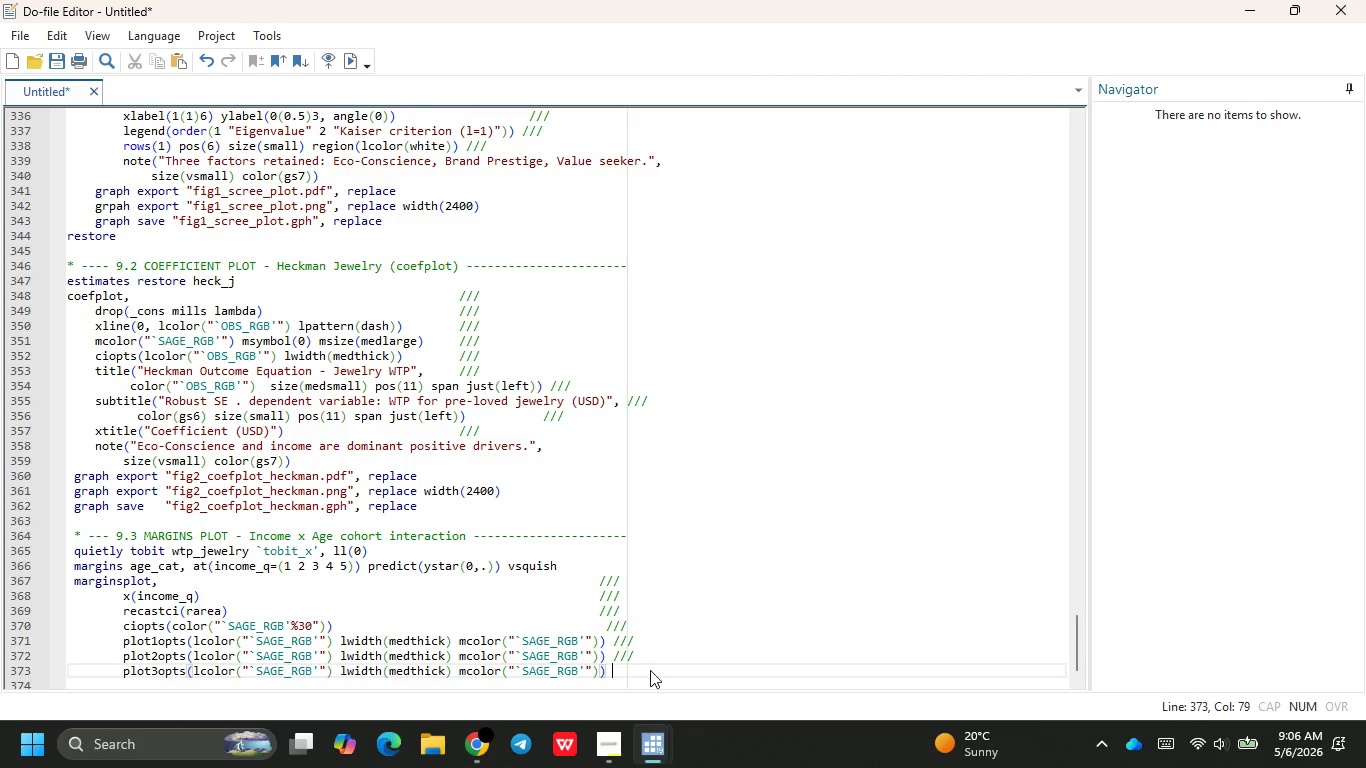 
key(Slash)
 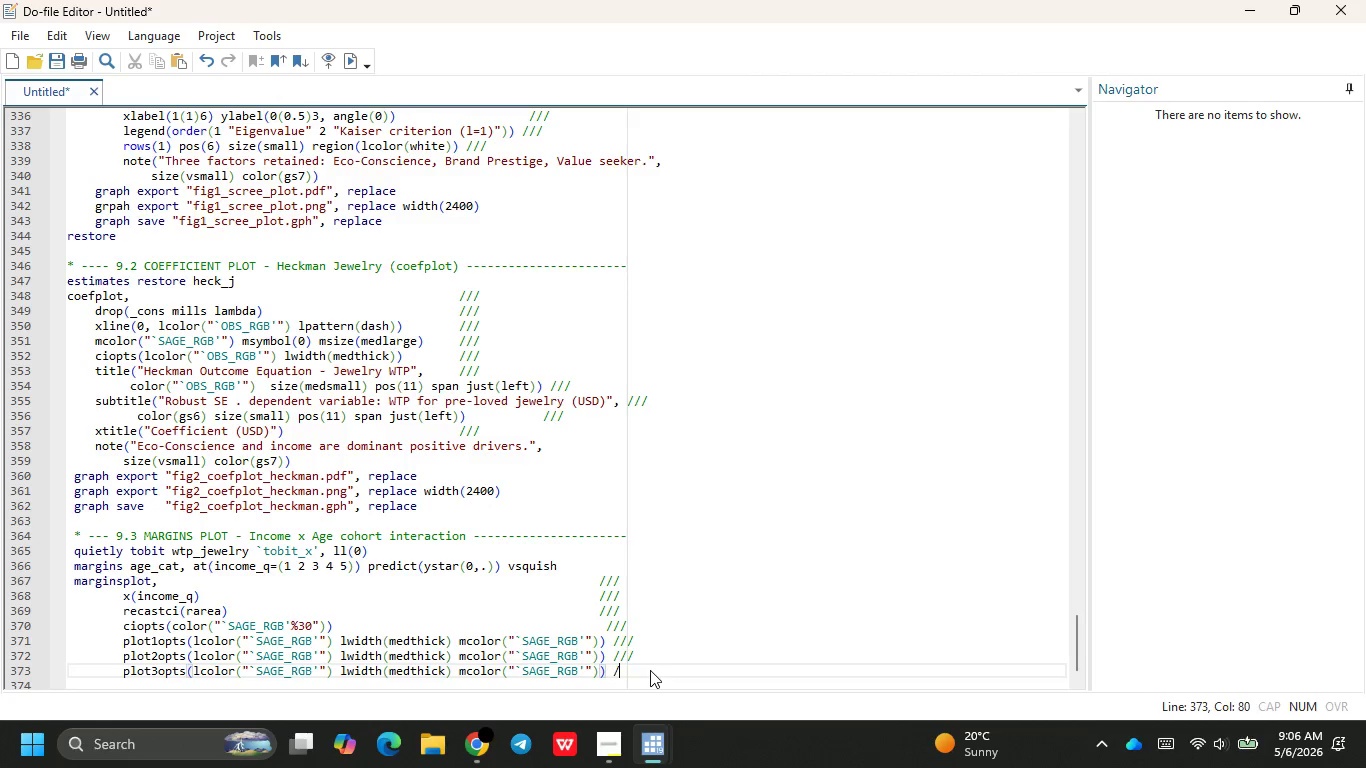 
key(Slash)
 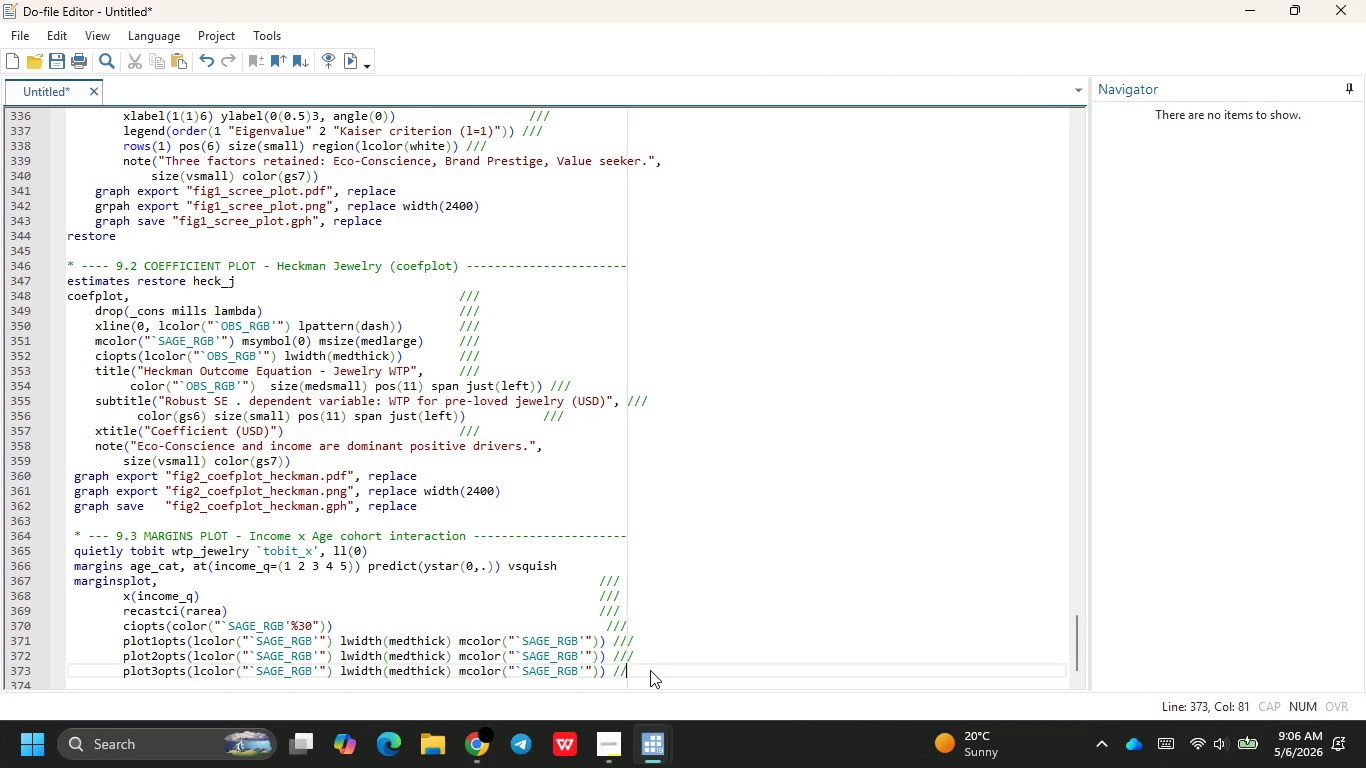 
key(Slash)
 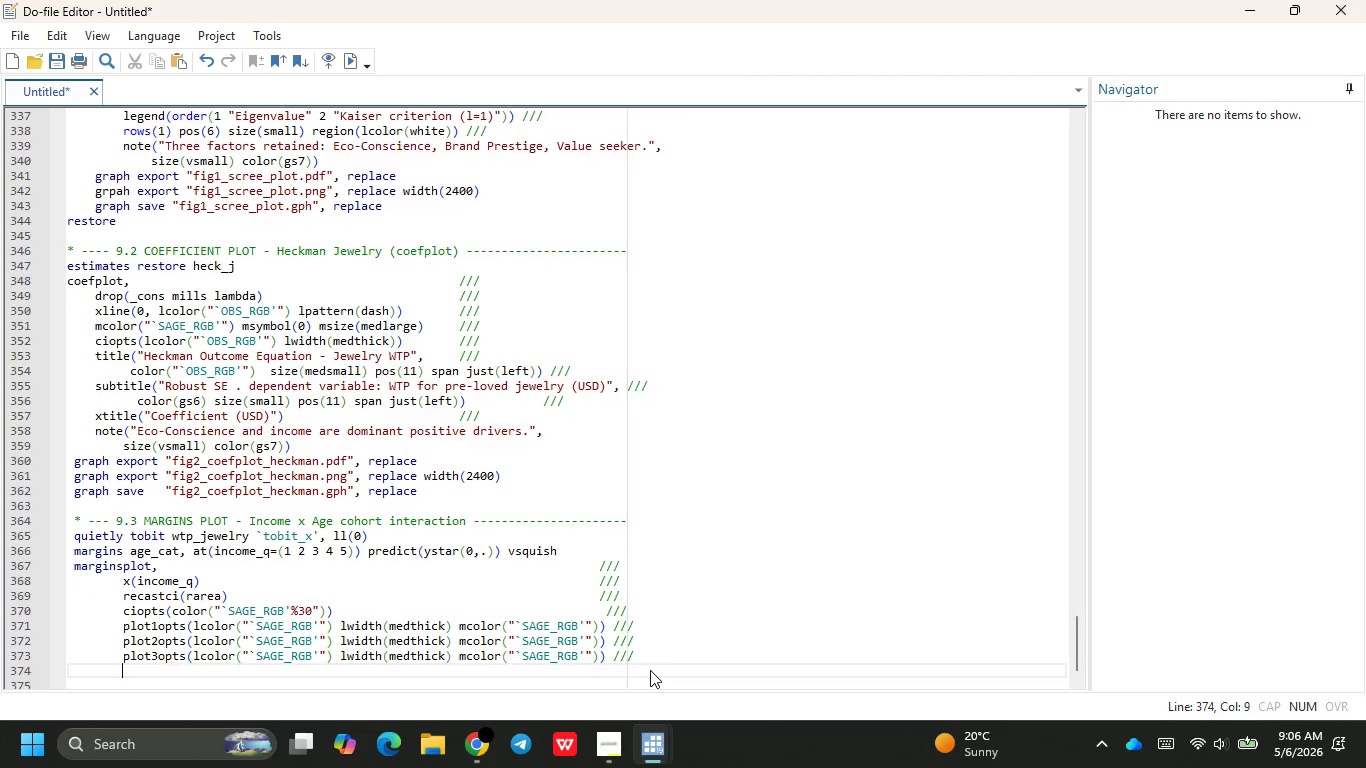 
key(Enter)
 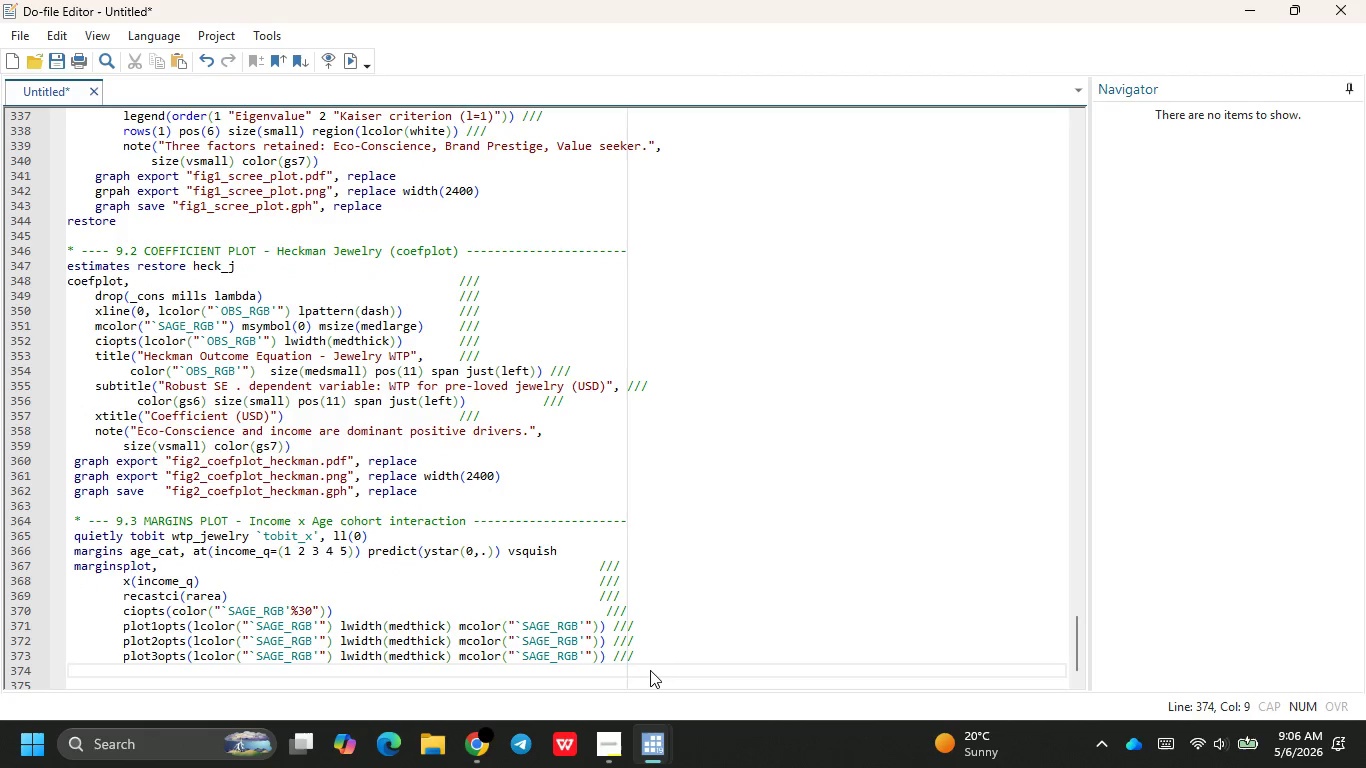 
type(plo)
 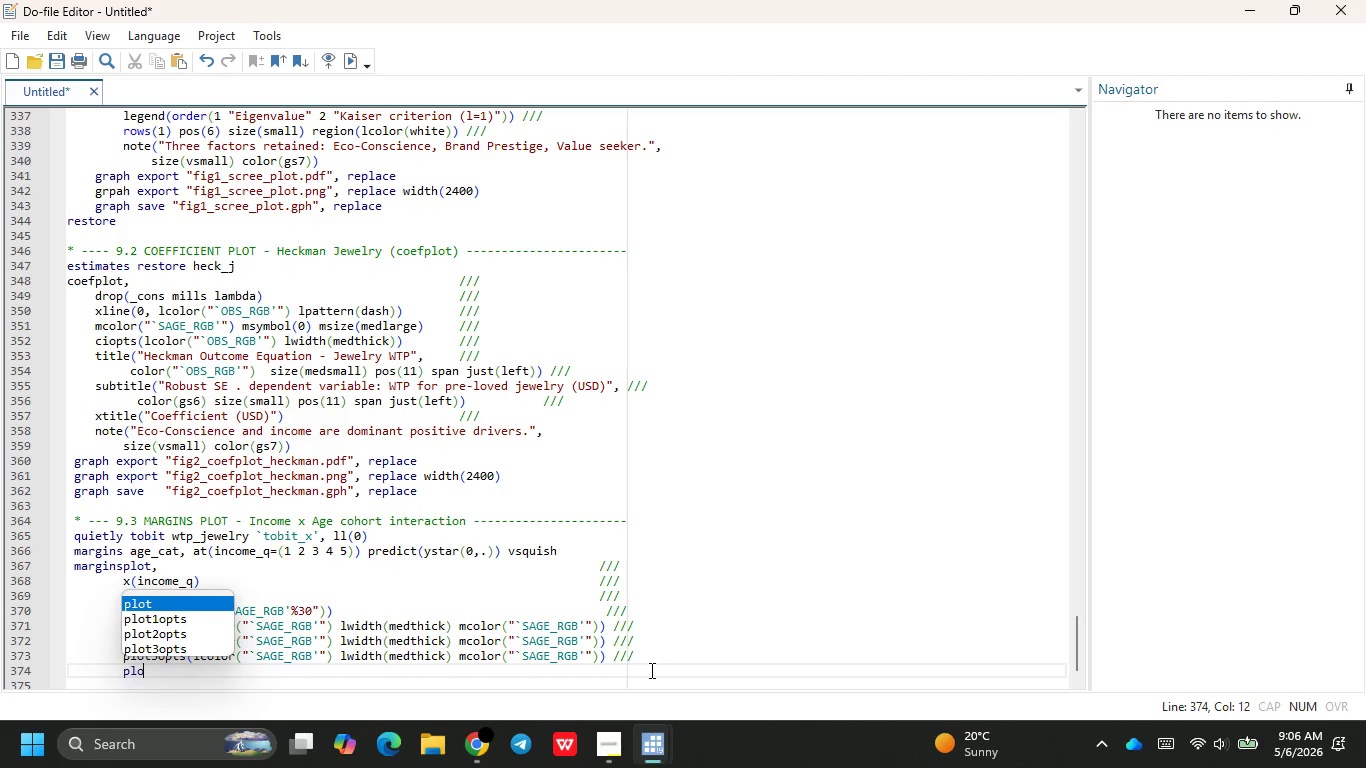 
key(ArrowDown)
 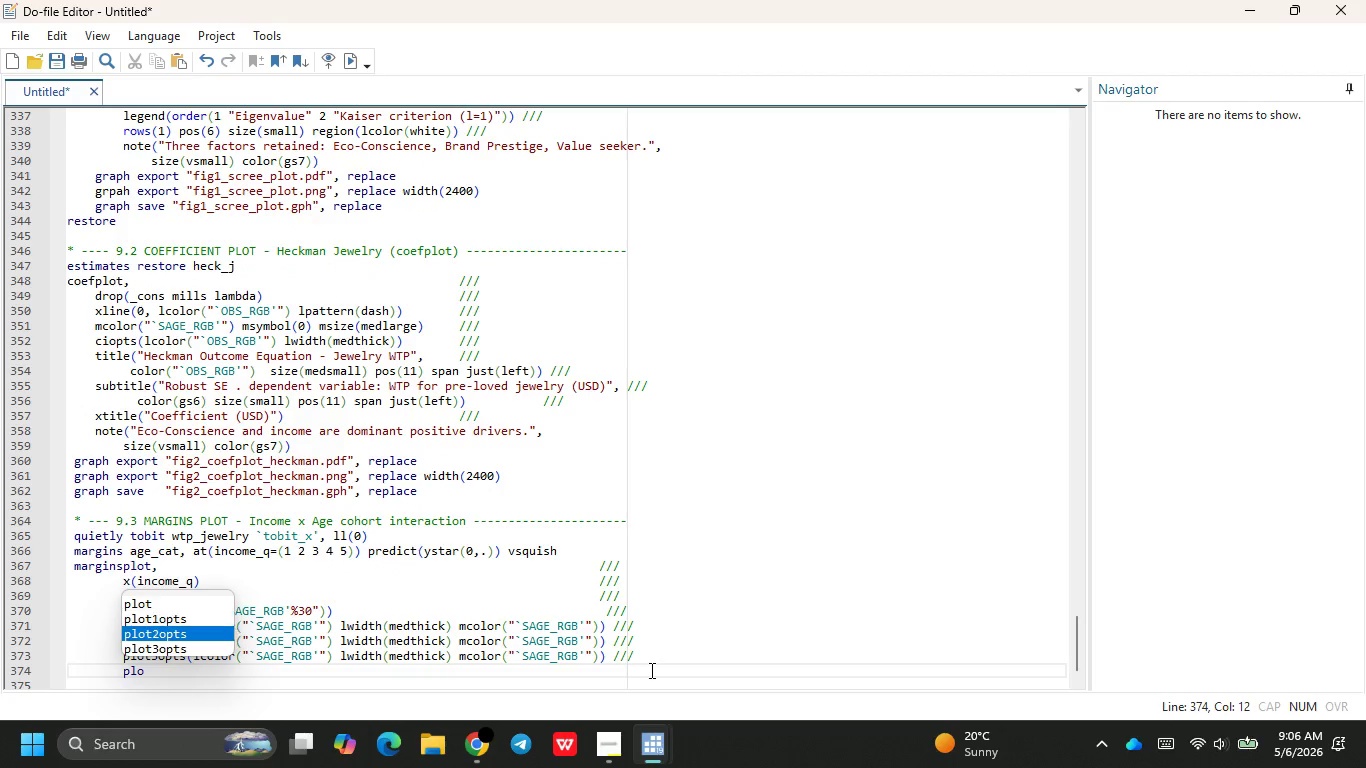 
key(ArrowDown)
 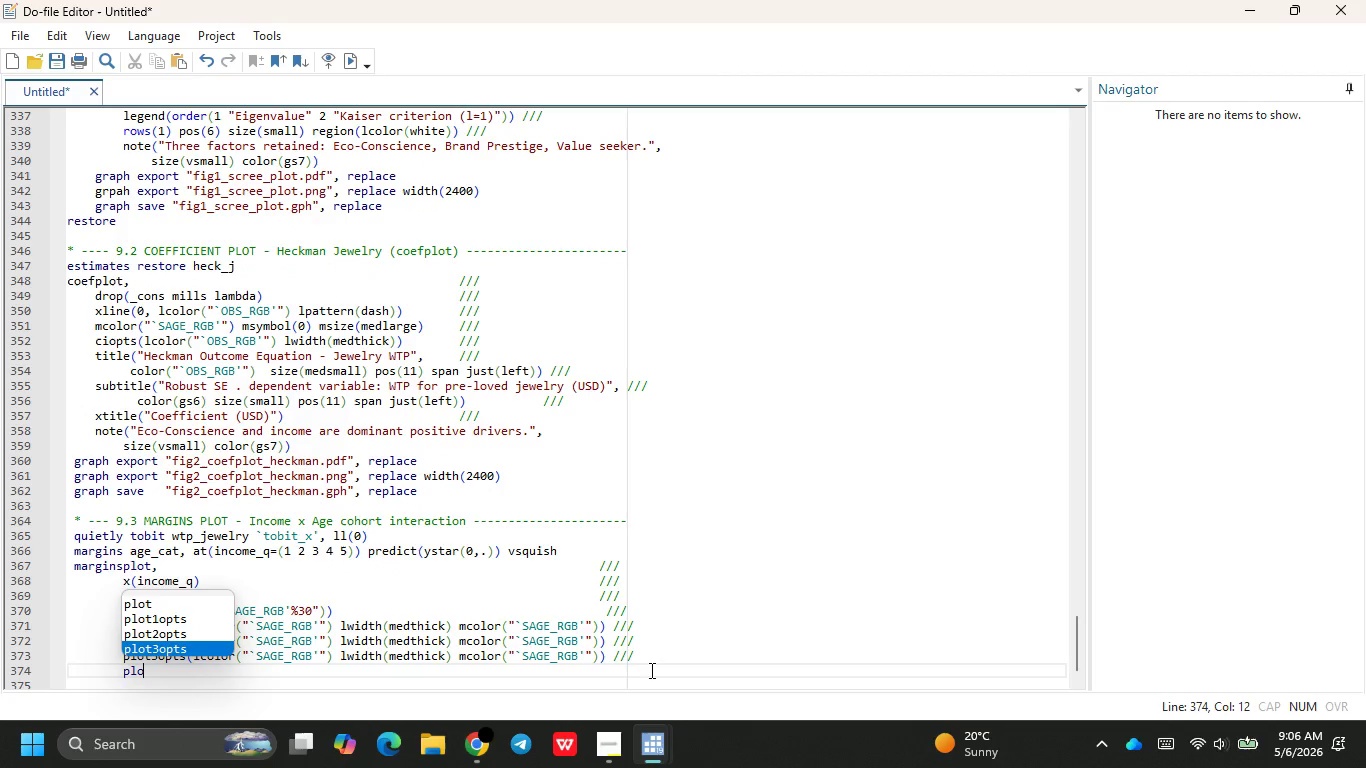 
key(ArrowDown)
 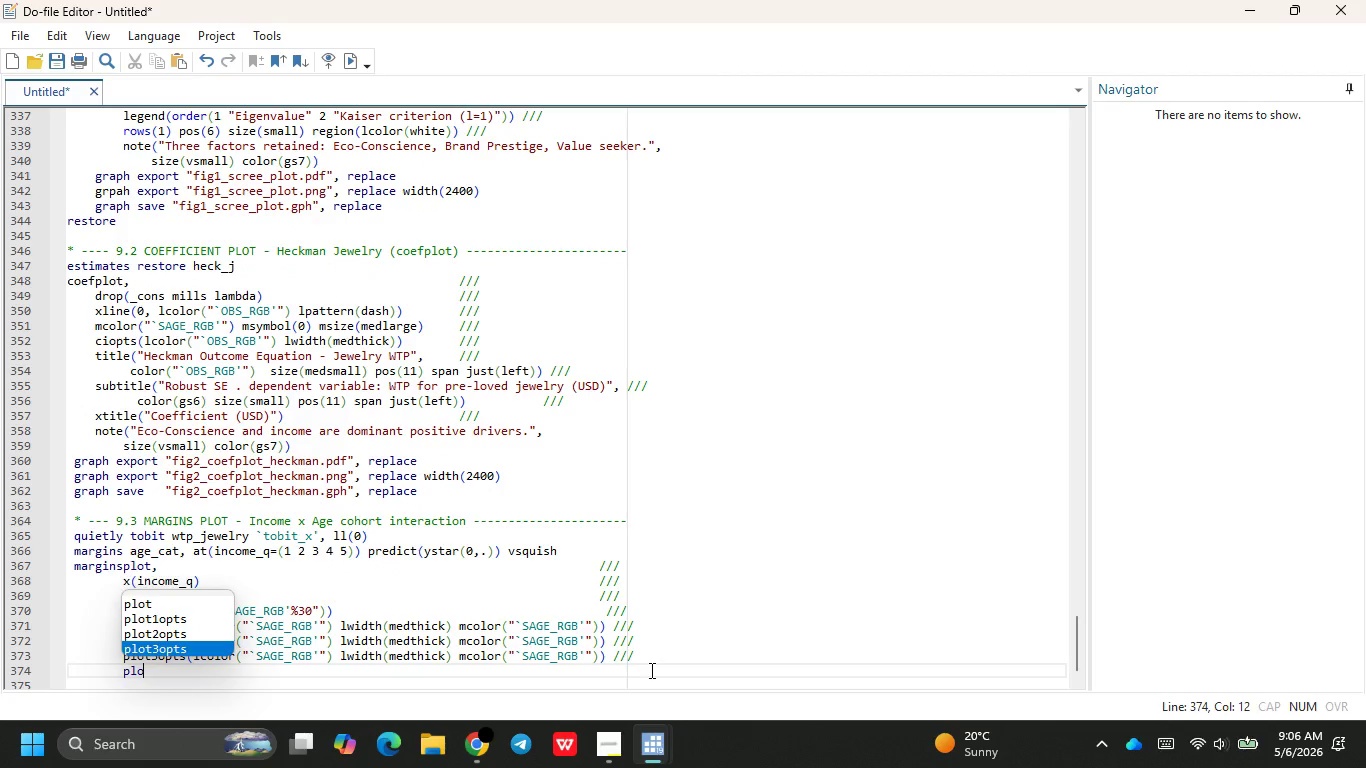 
key(Backspace)
 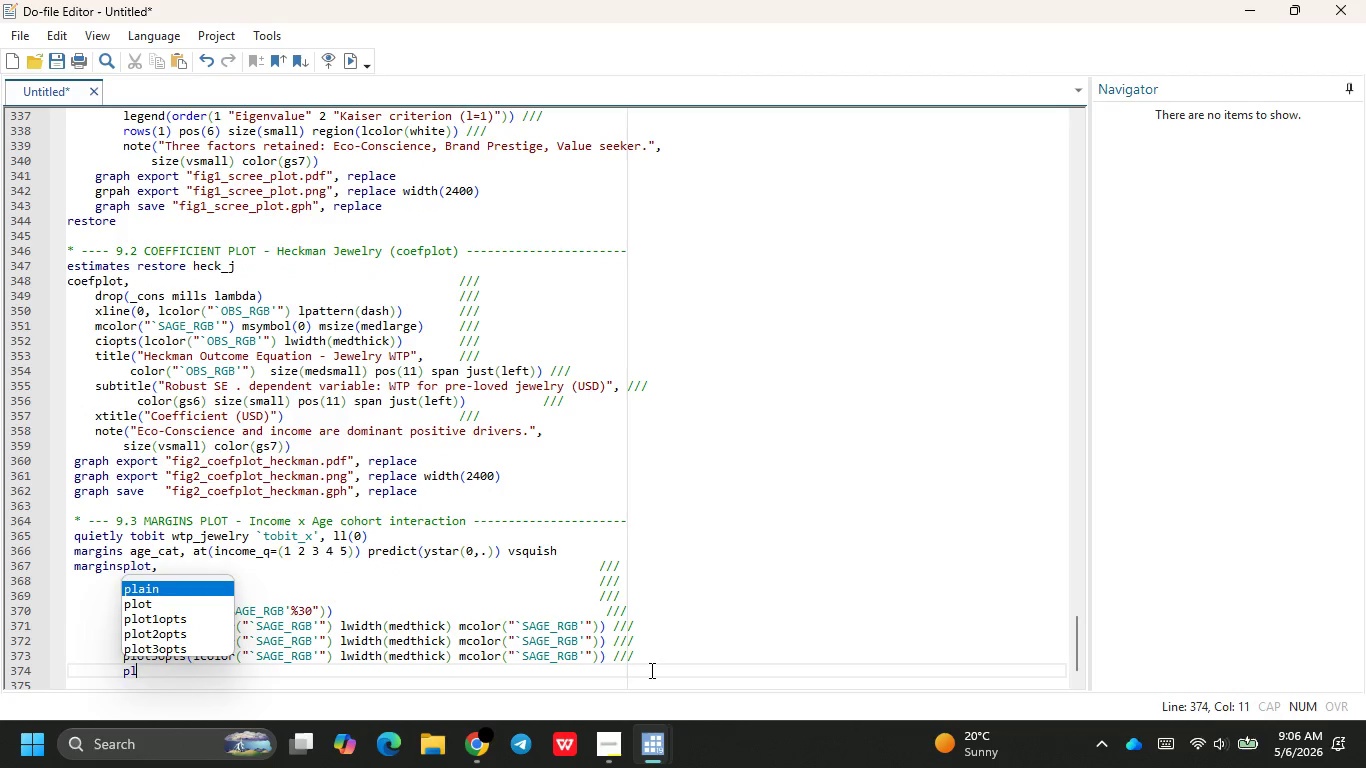 
key(ArrowDown)
 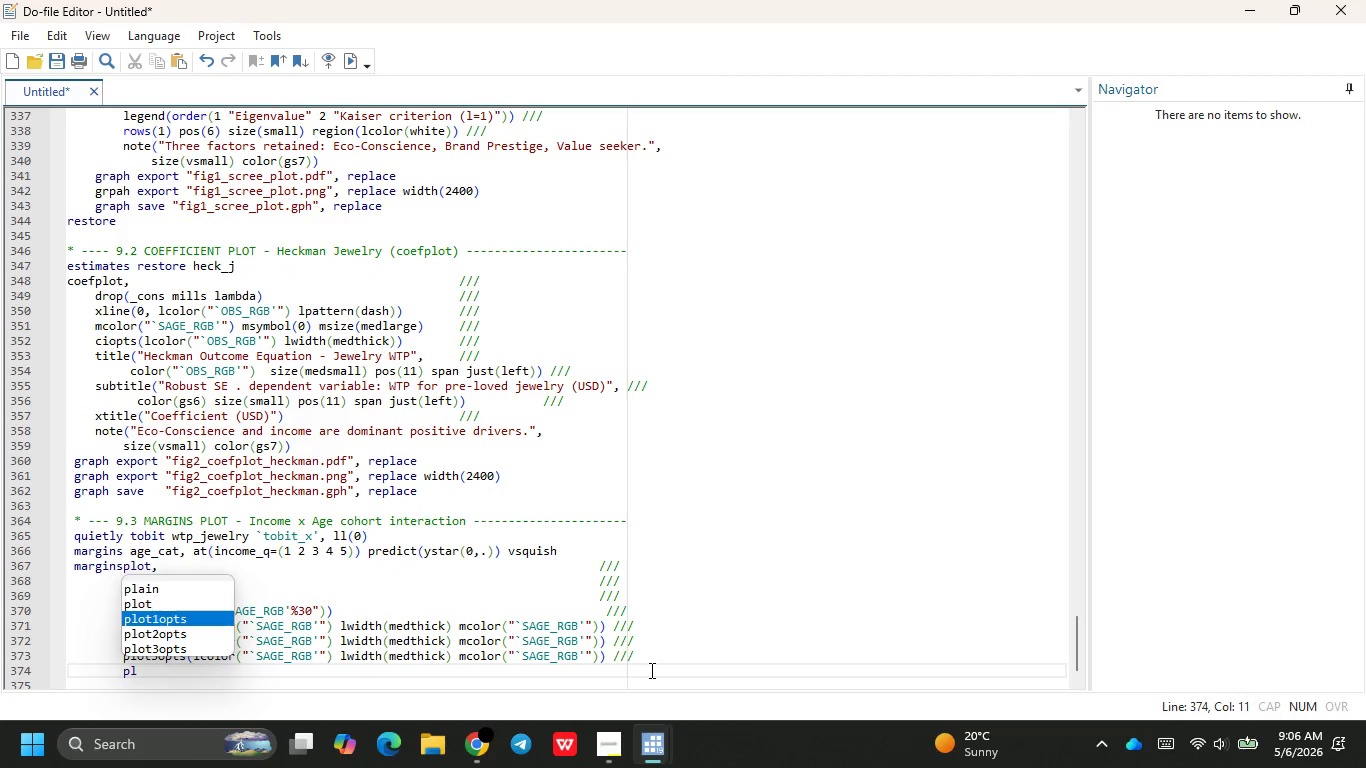 
key(ArrowDown)
 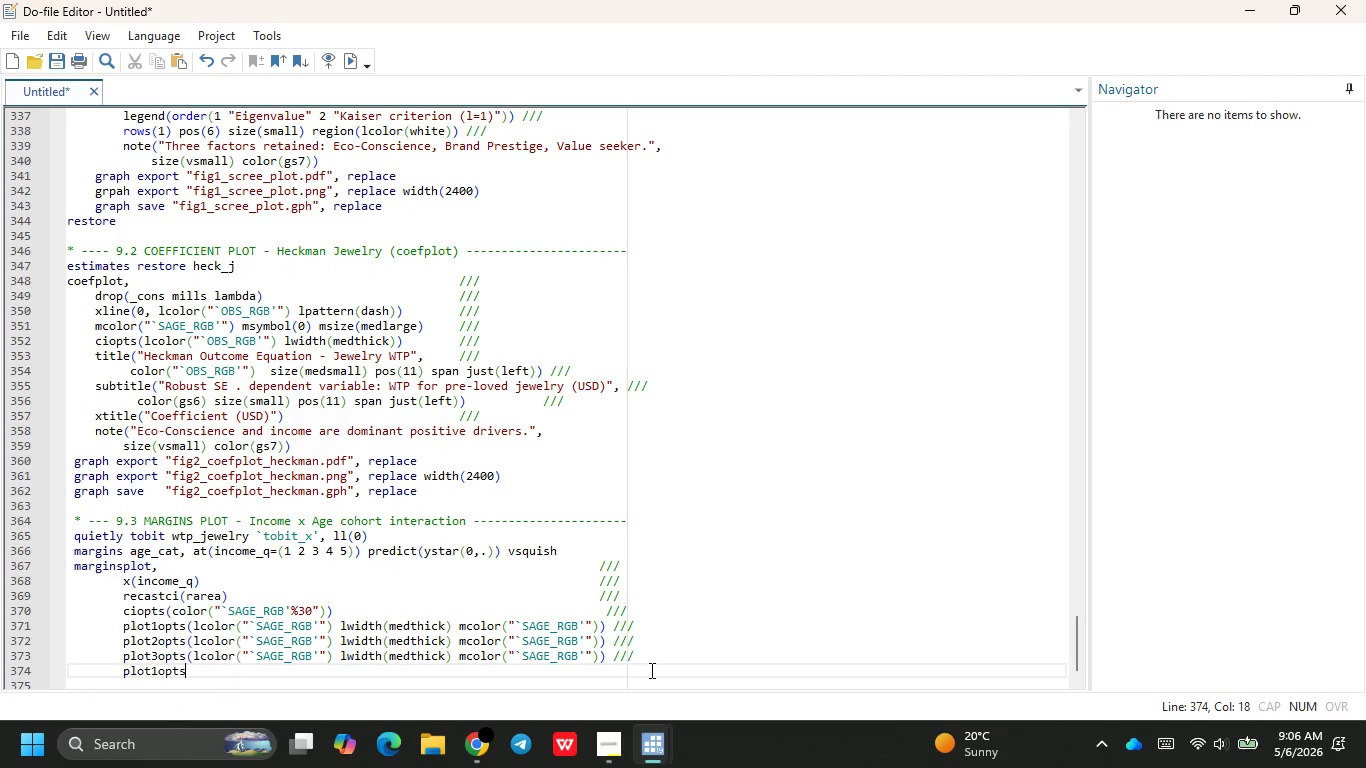 
key(Enter)
 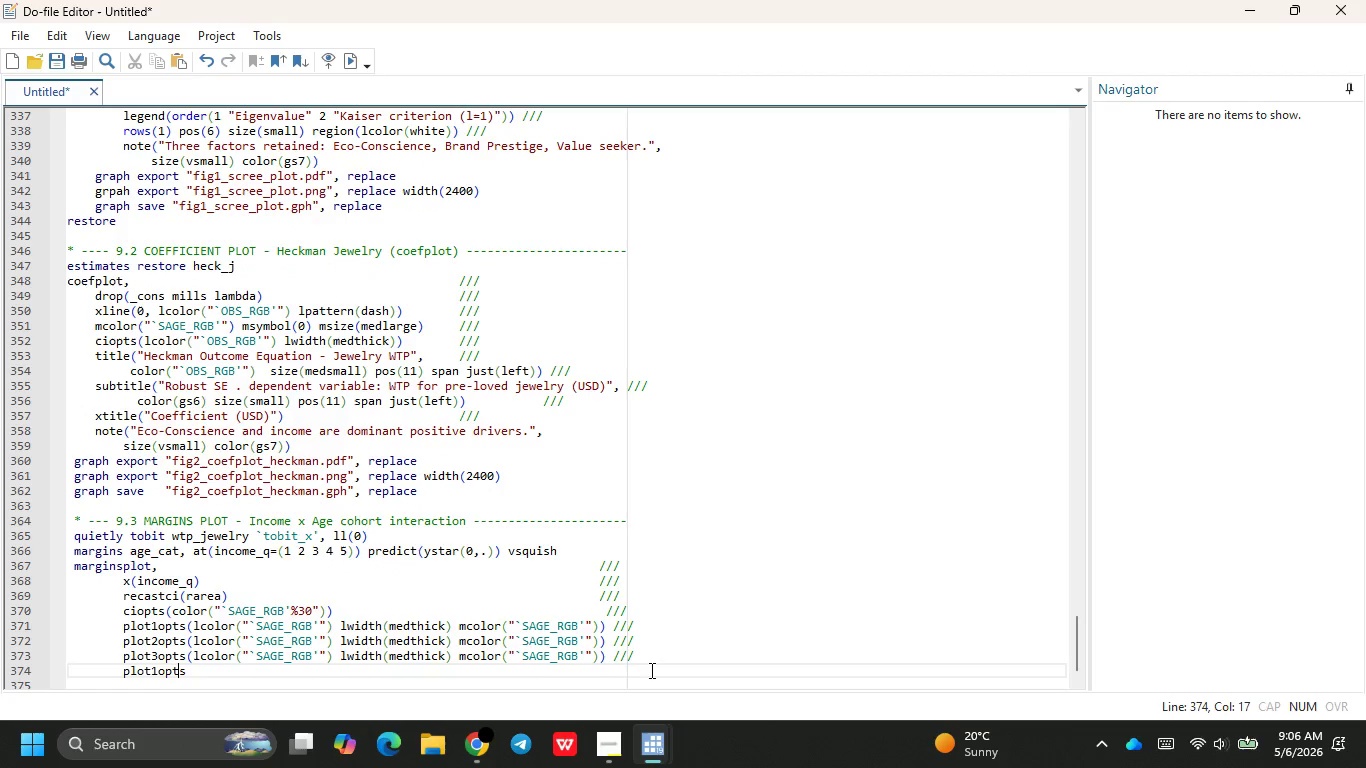 
key(ArrowLeft)
 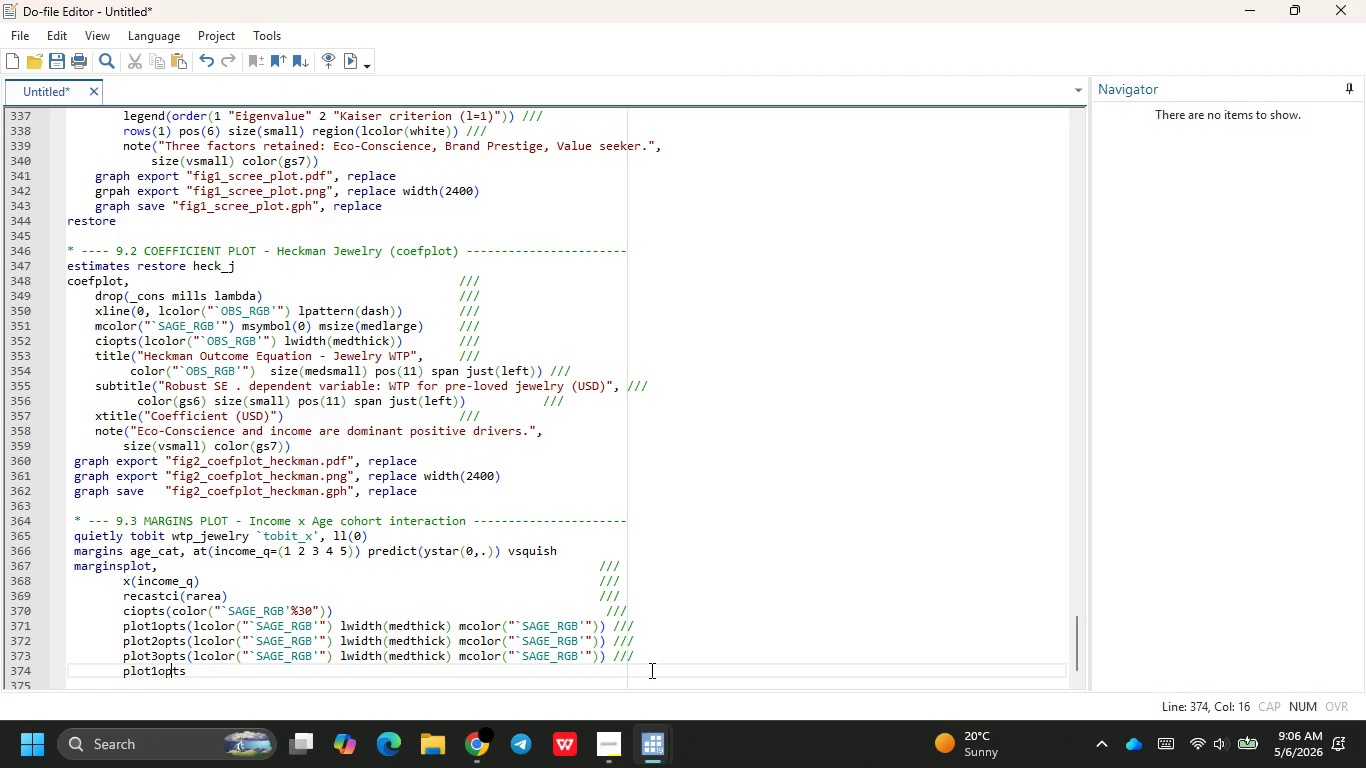 
key(ArrowLeft)
 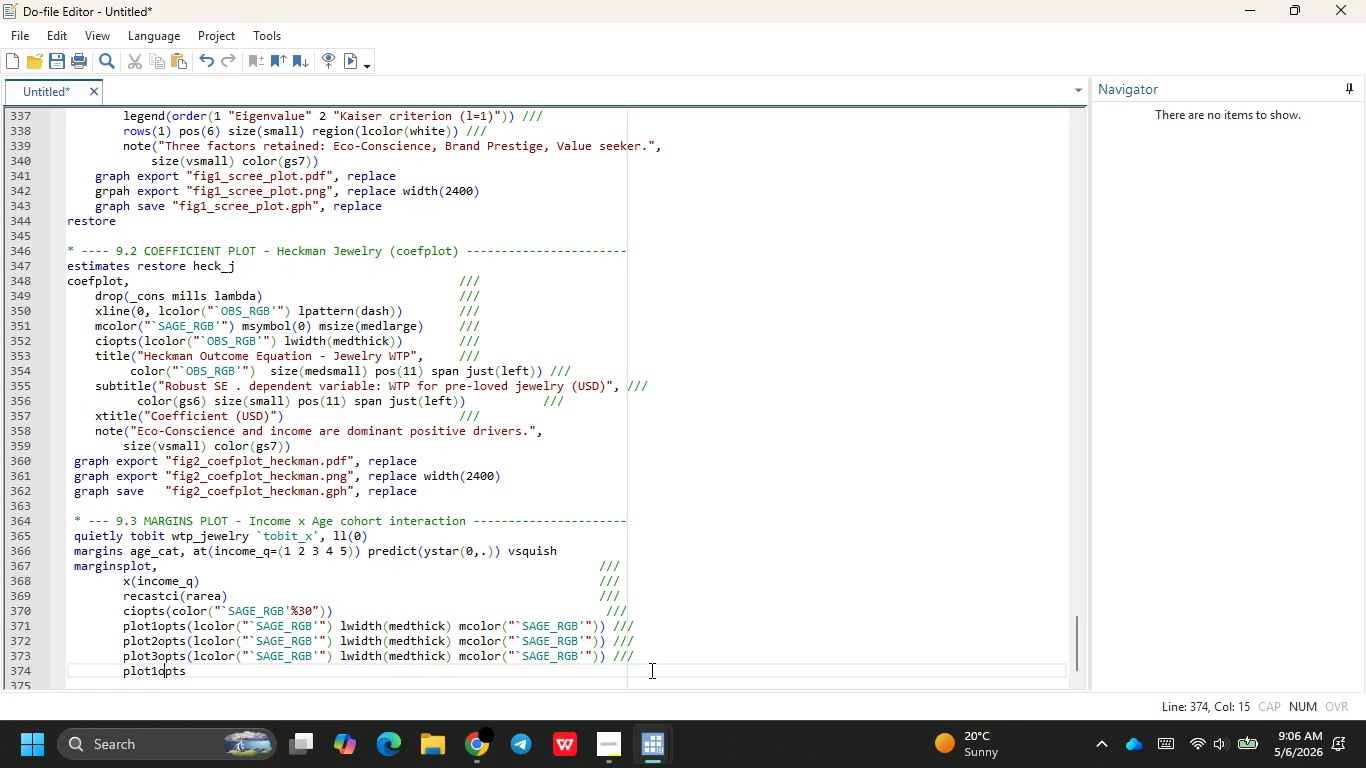 
key(ArrowLeft)
 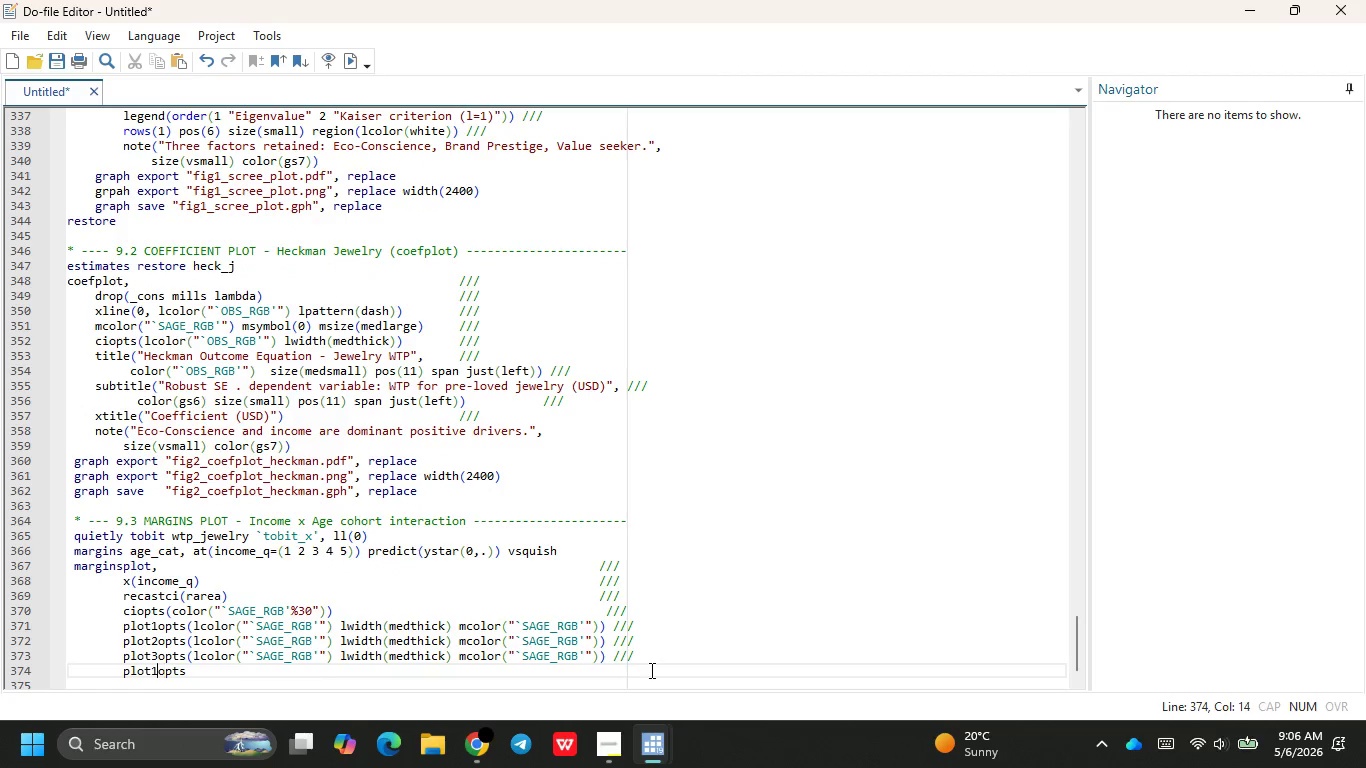 
key(ArrowLeft)
 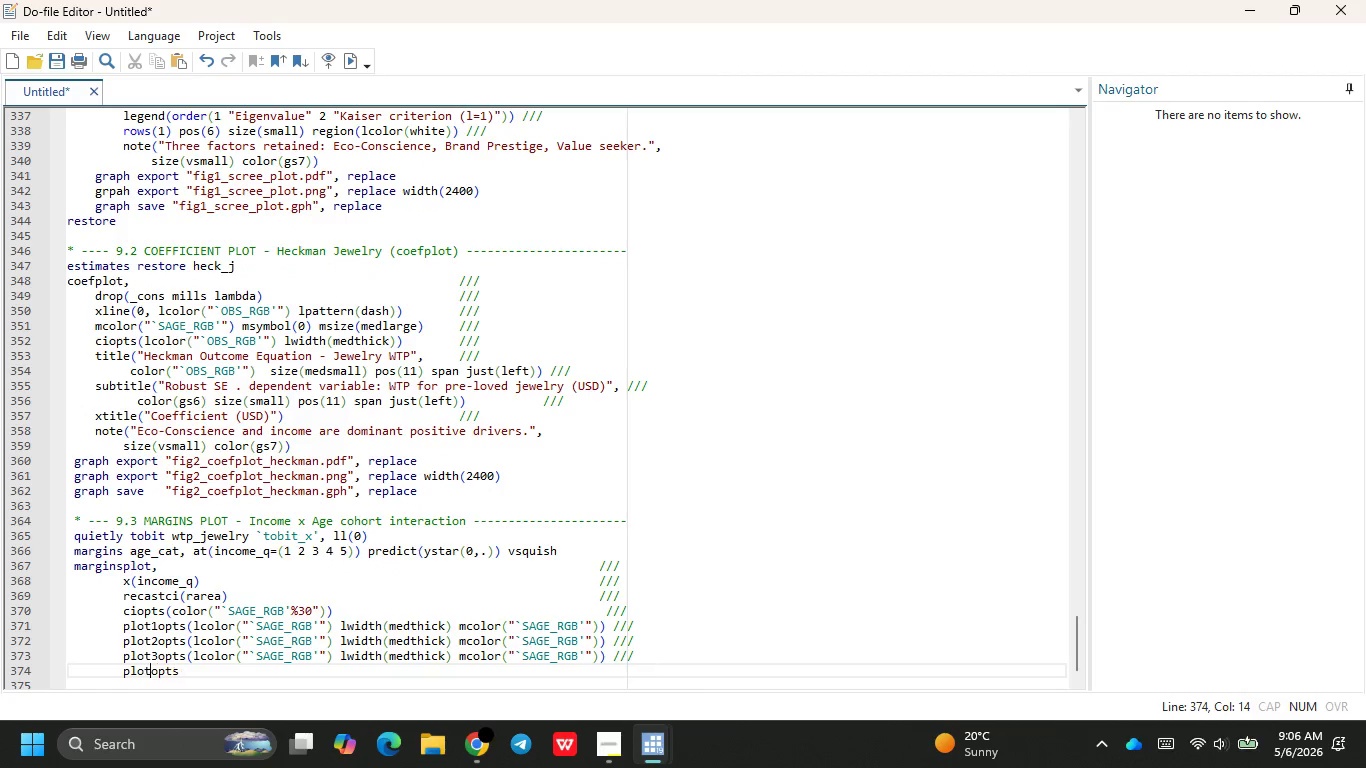 
key(Backspace)
 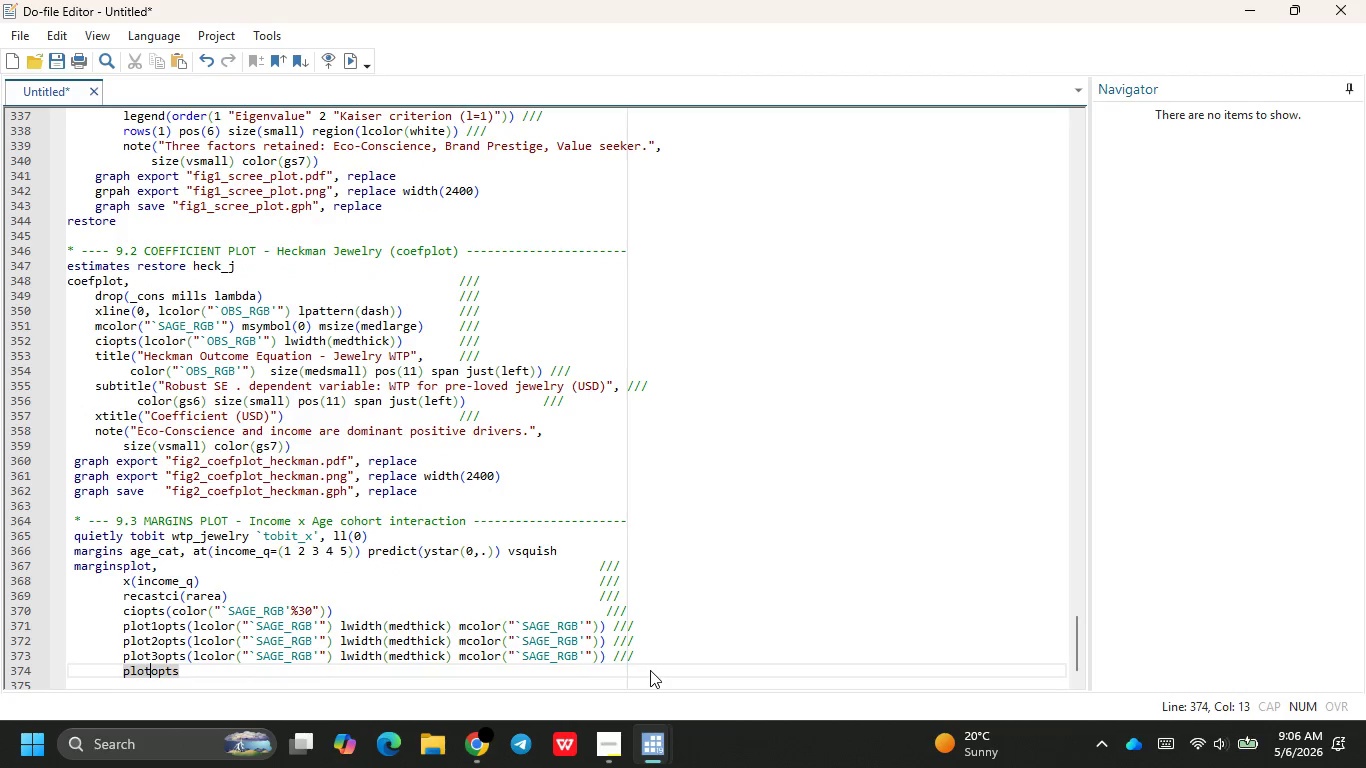 
key(4)
 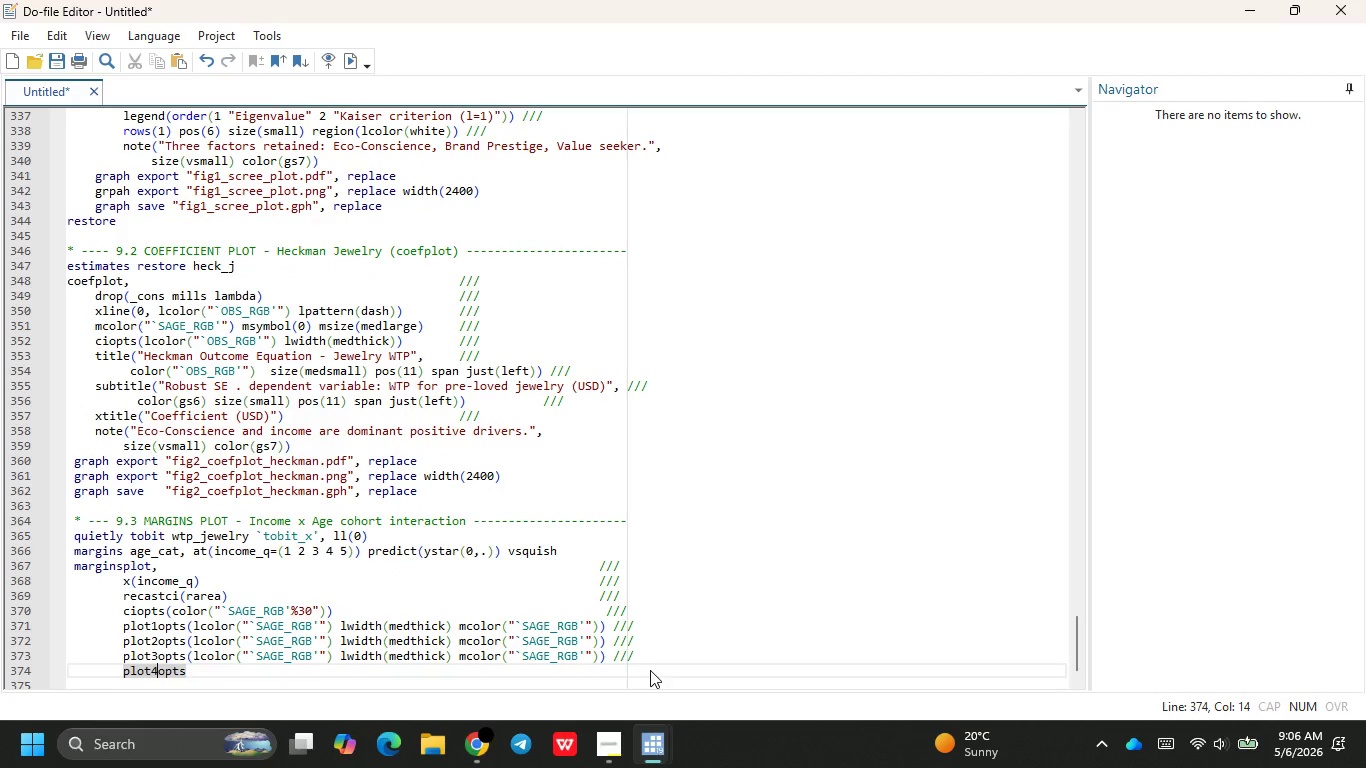 
key(ArrowRight)
 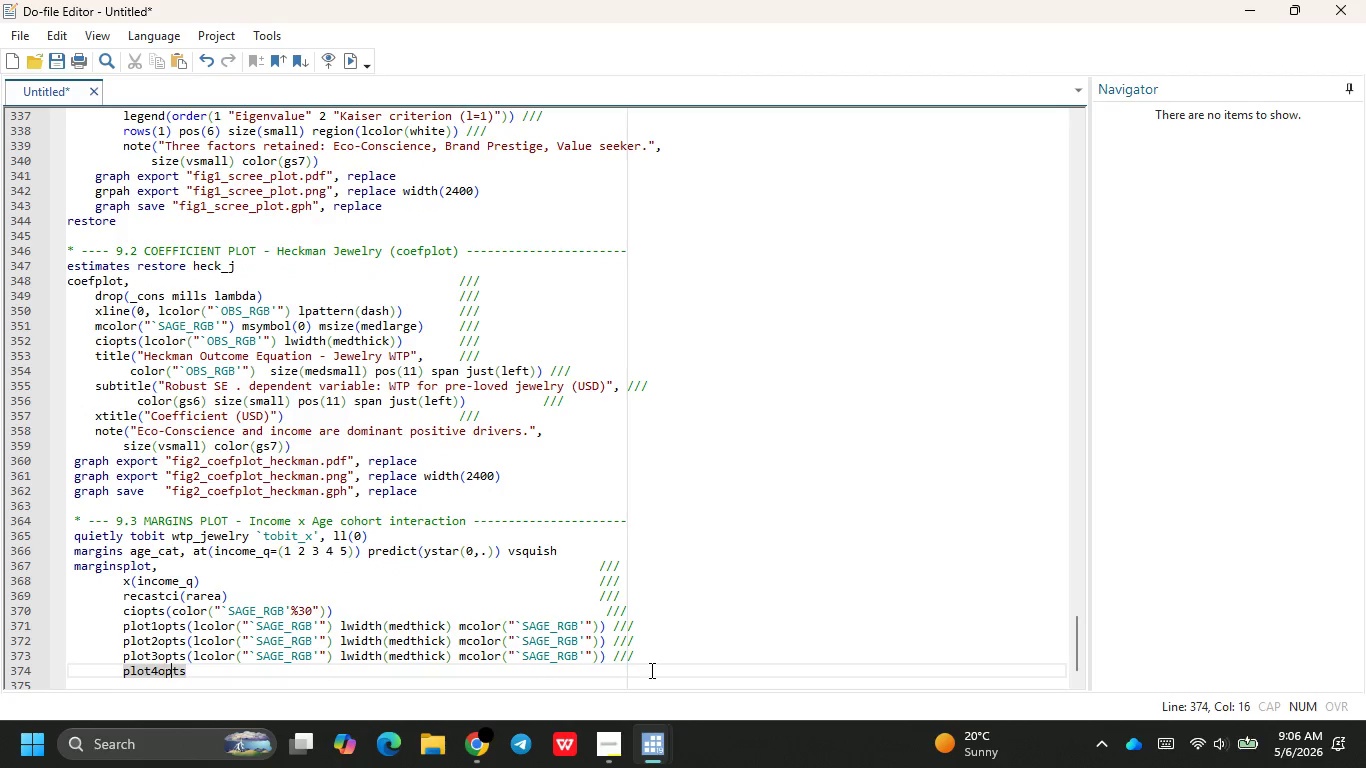 
key(ArrowRight)
 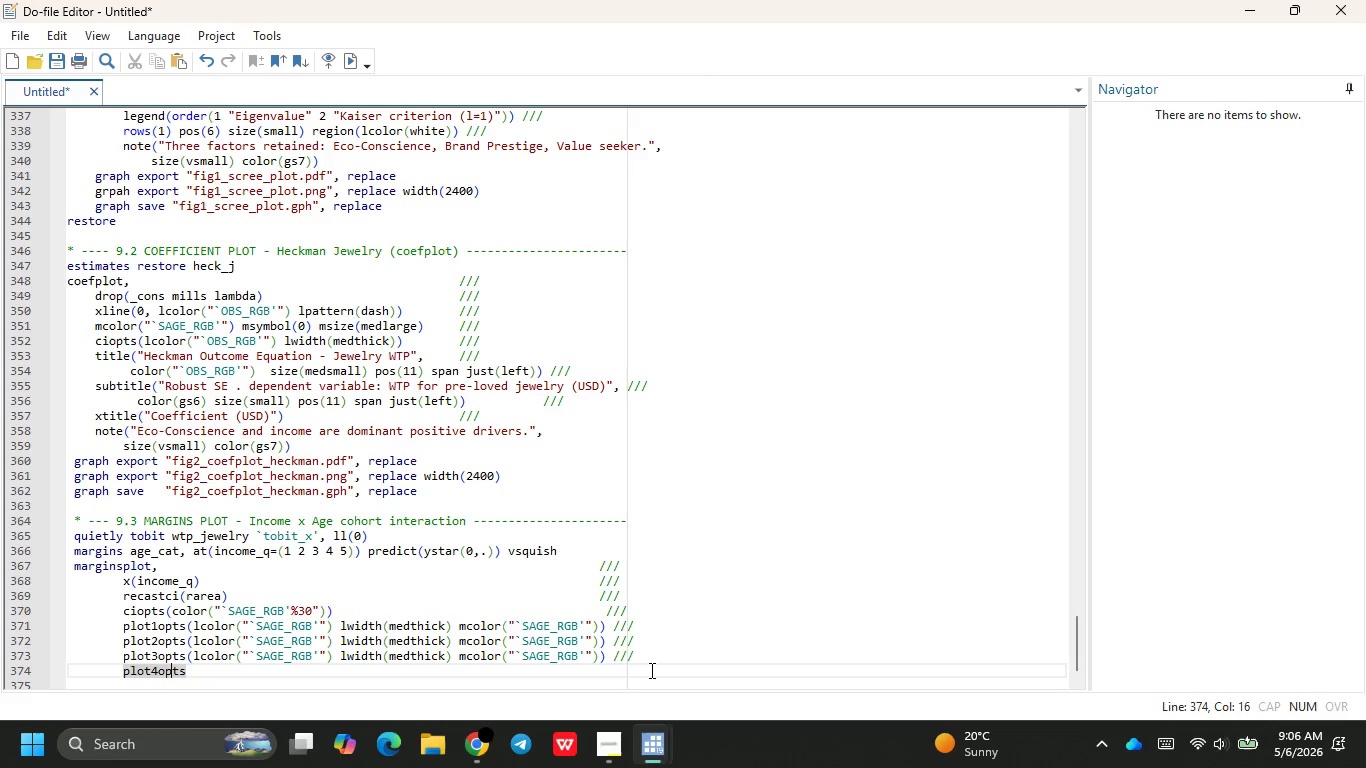 
key(ArrowRight)
 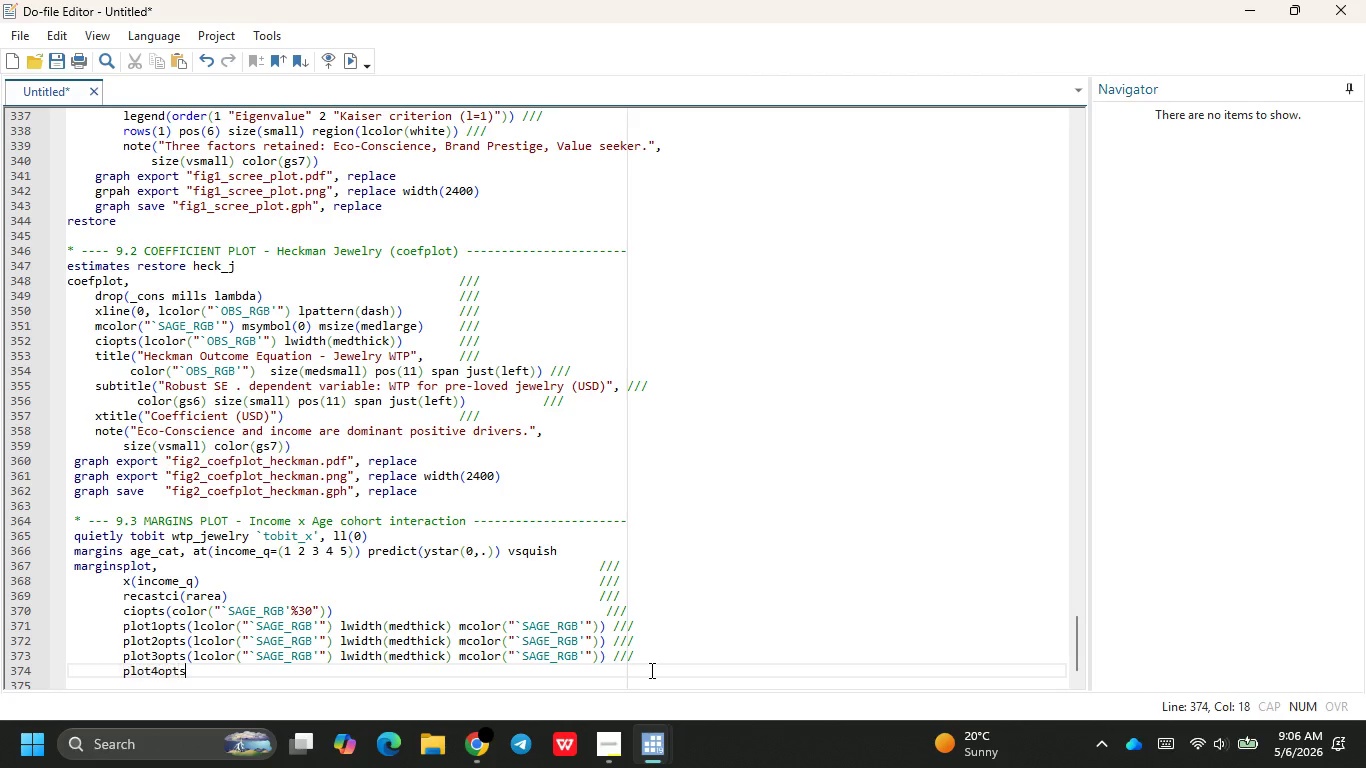 
key(ArrowRight)
 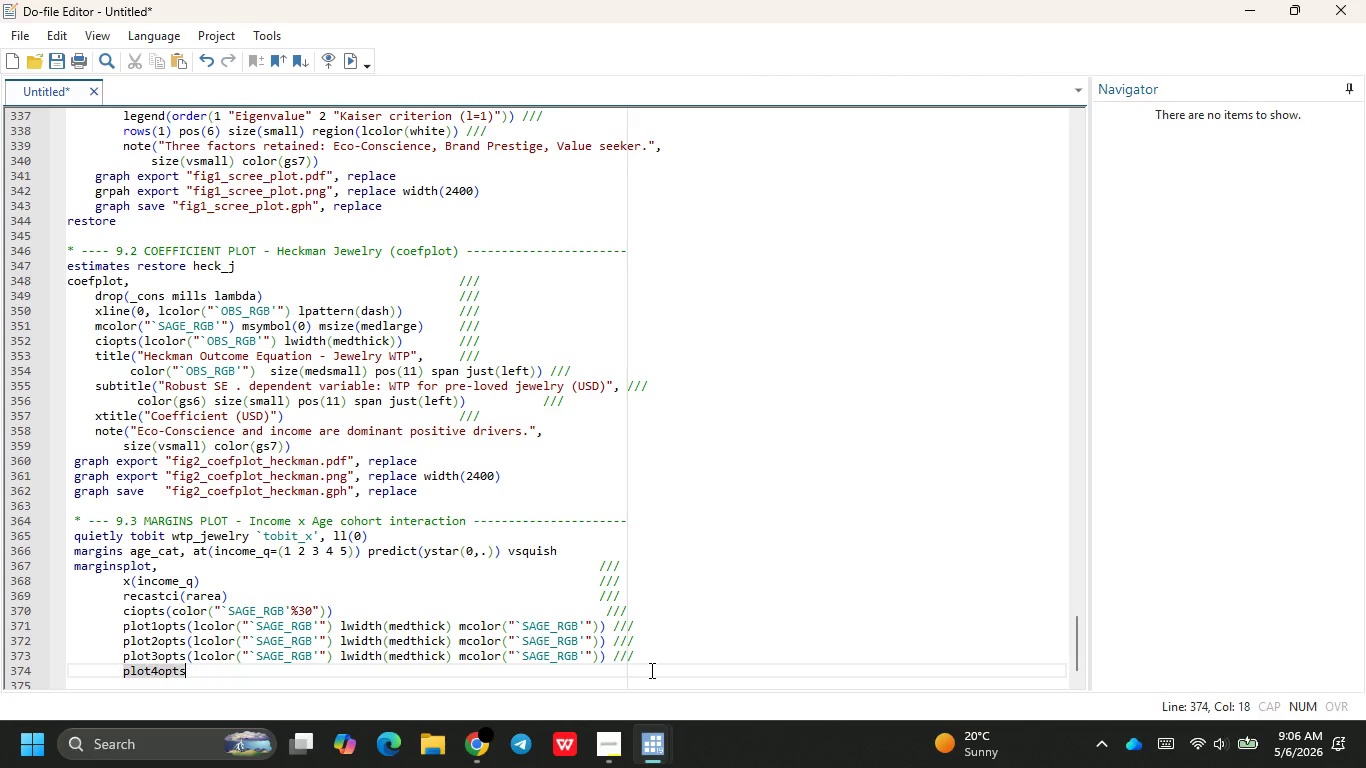 
type((loc)
key(Backspace)
key(Backspace)
type(color("`s)
key(Backspace)
type(SA)
 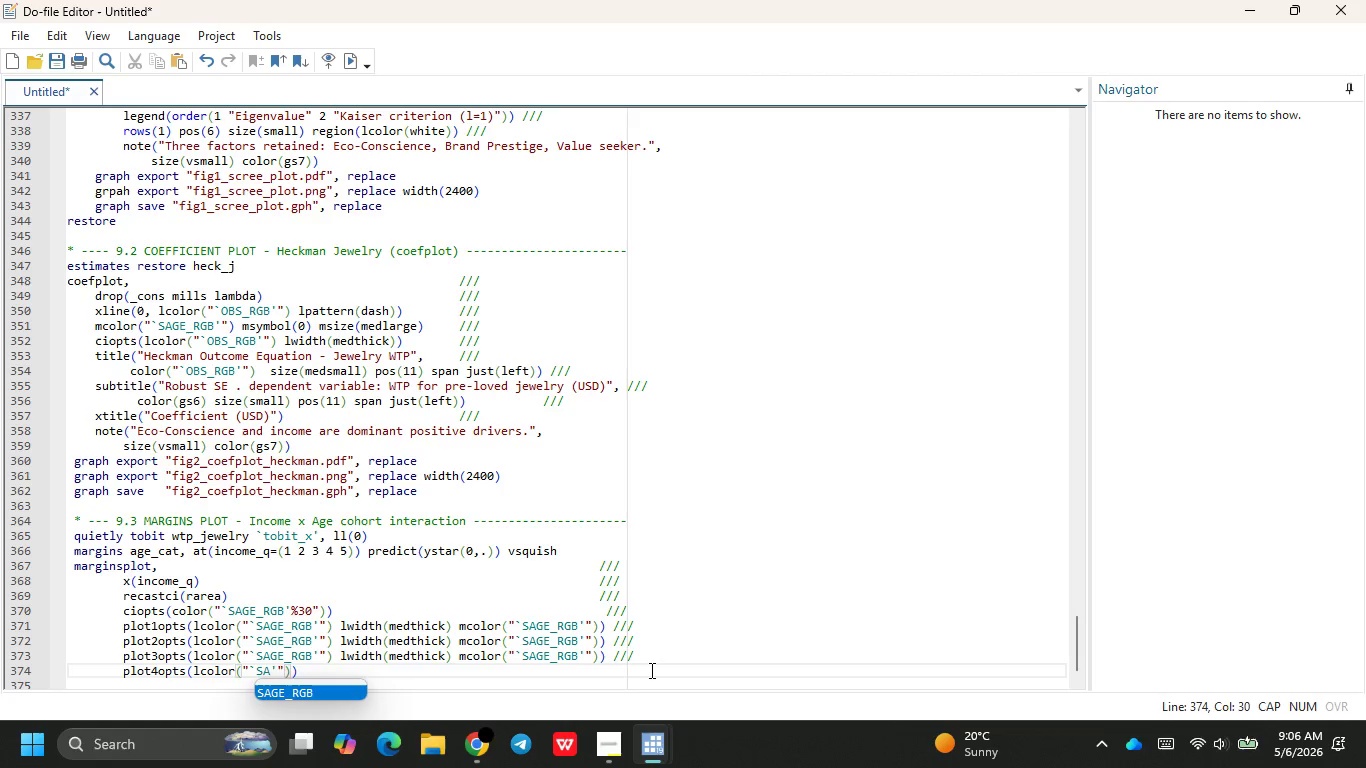 
key(Enter)
 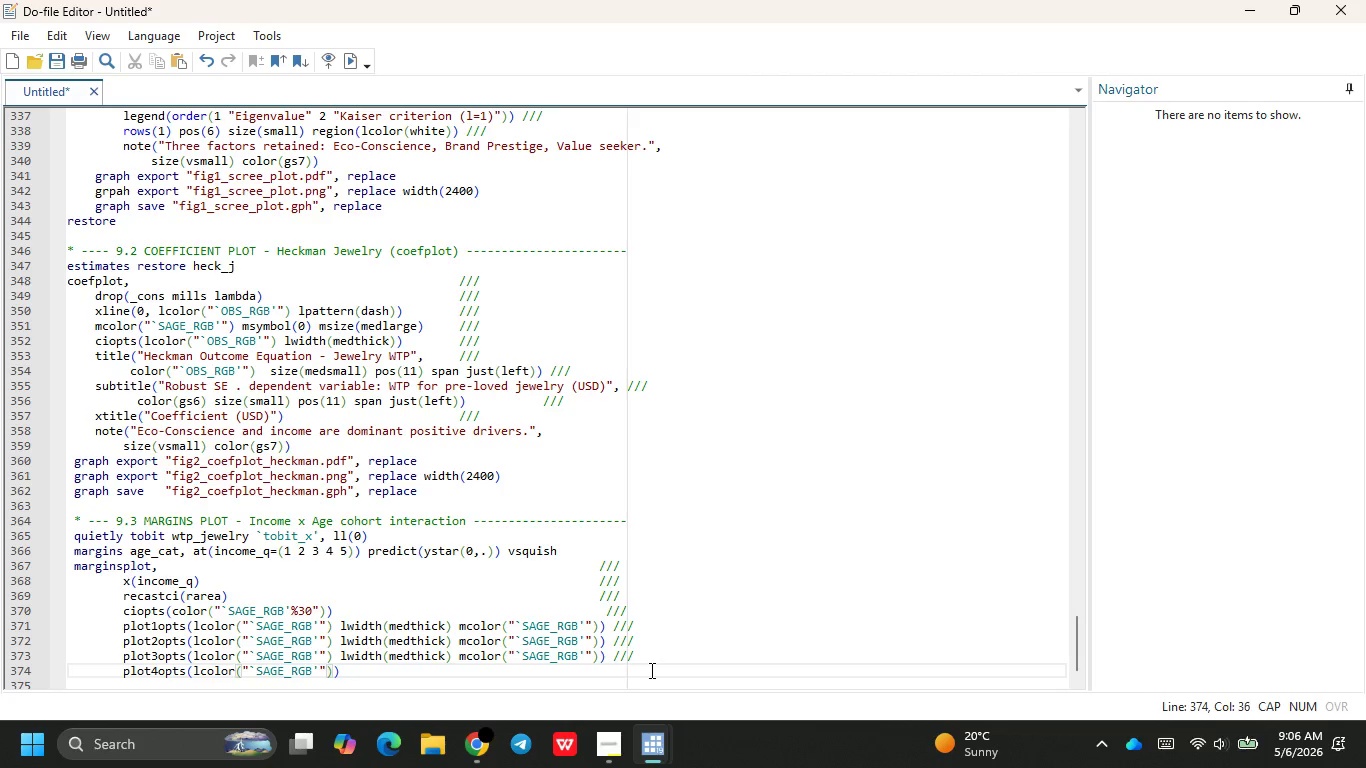 
key(CapsLock)
 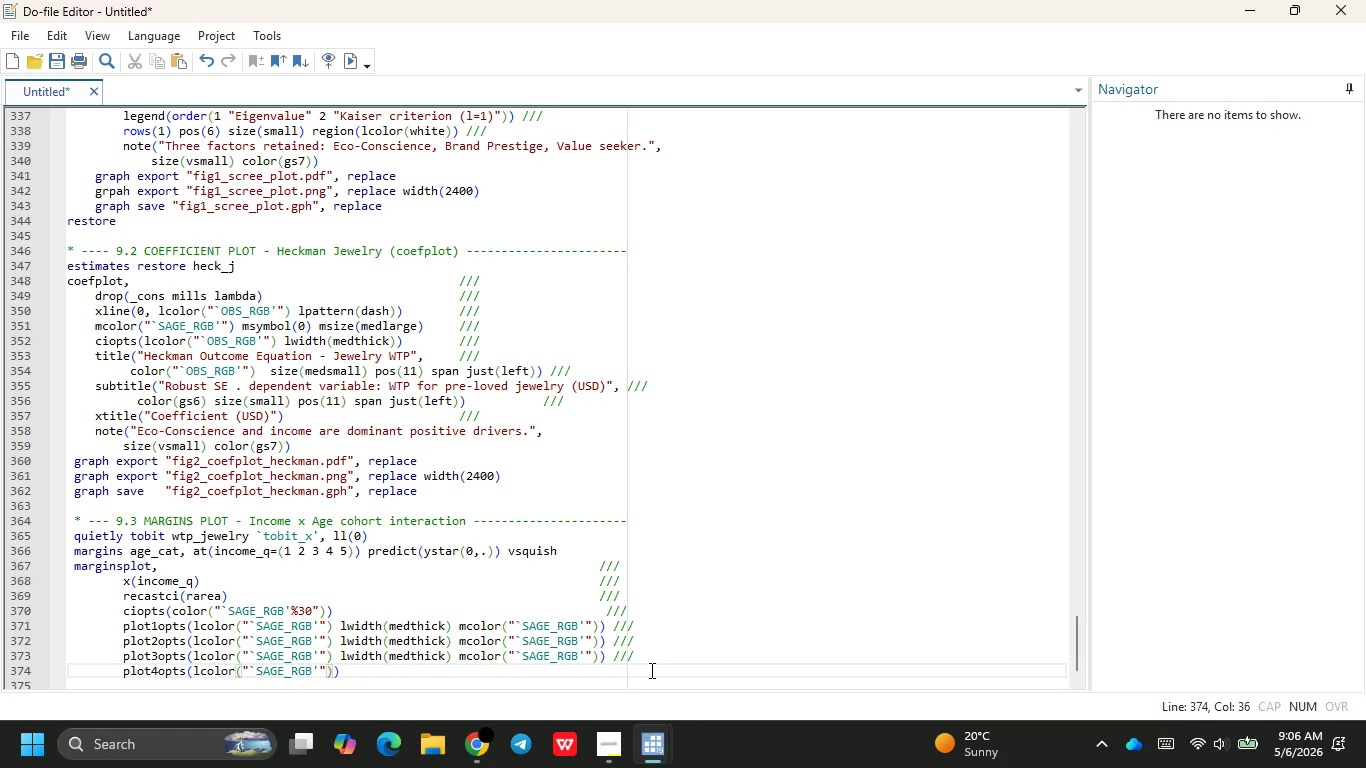 
key(ArrowRight)
 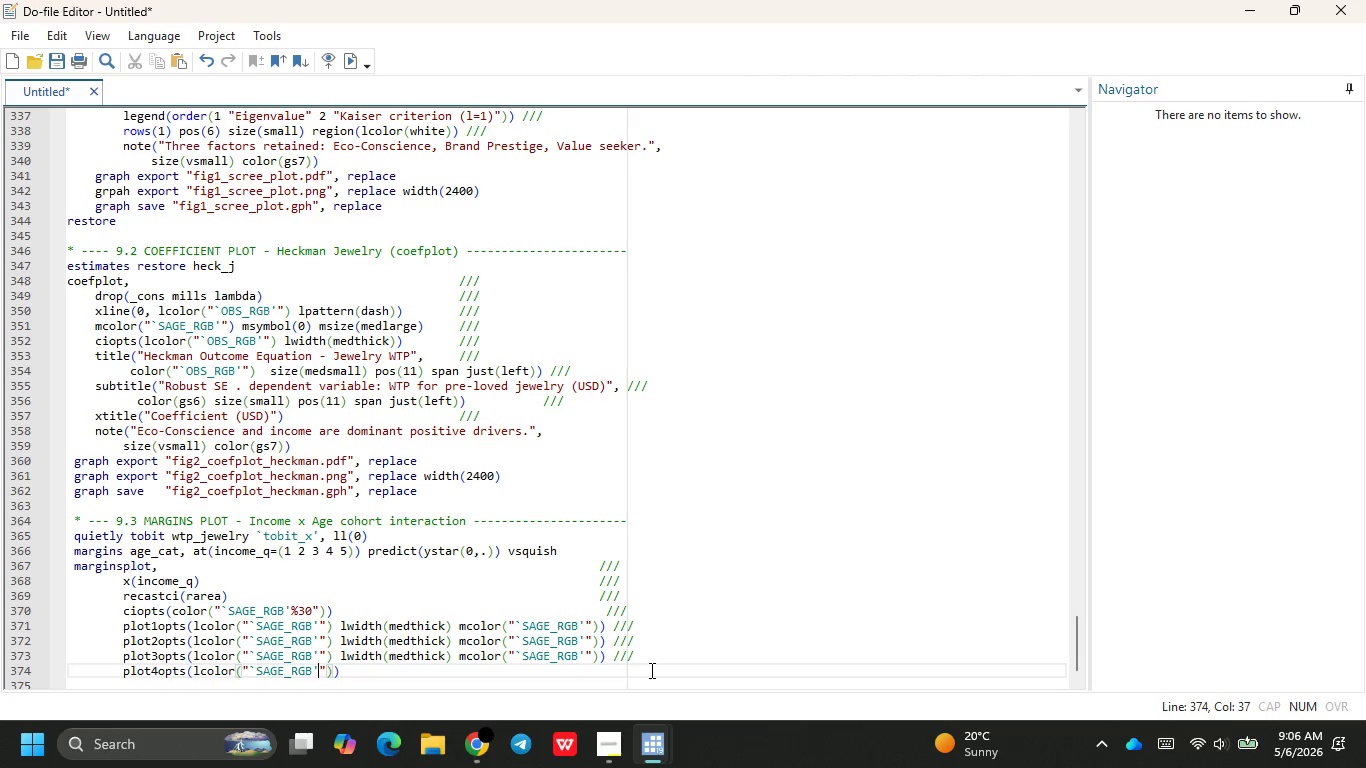 
key(ArrowRight)
 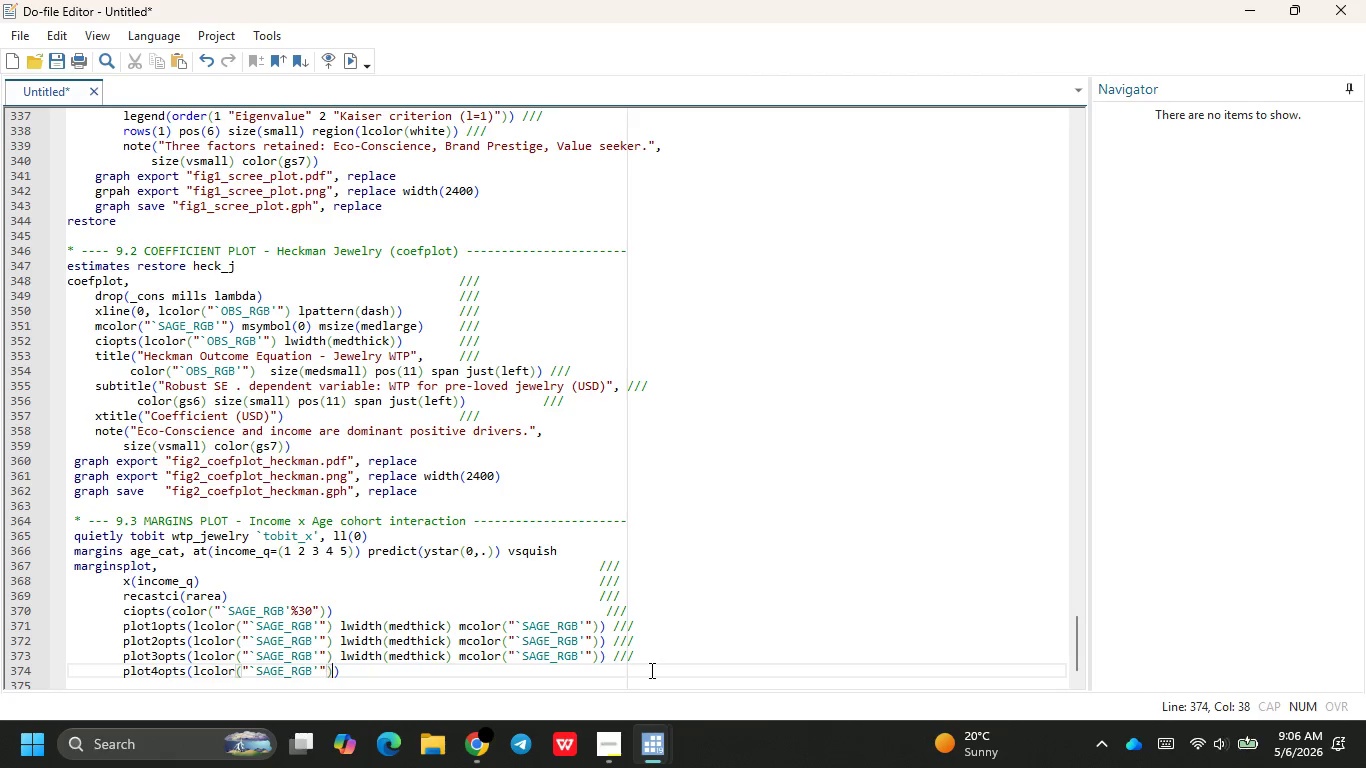 
key(ArrowRight)
 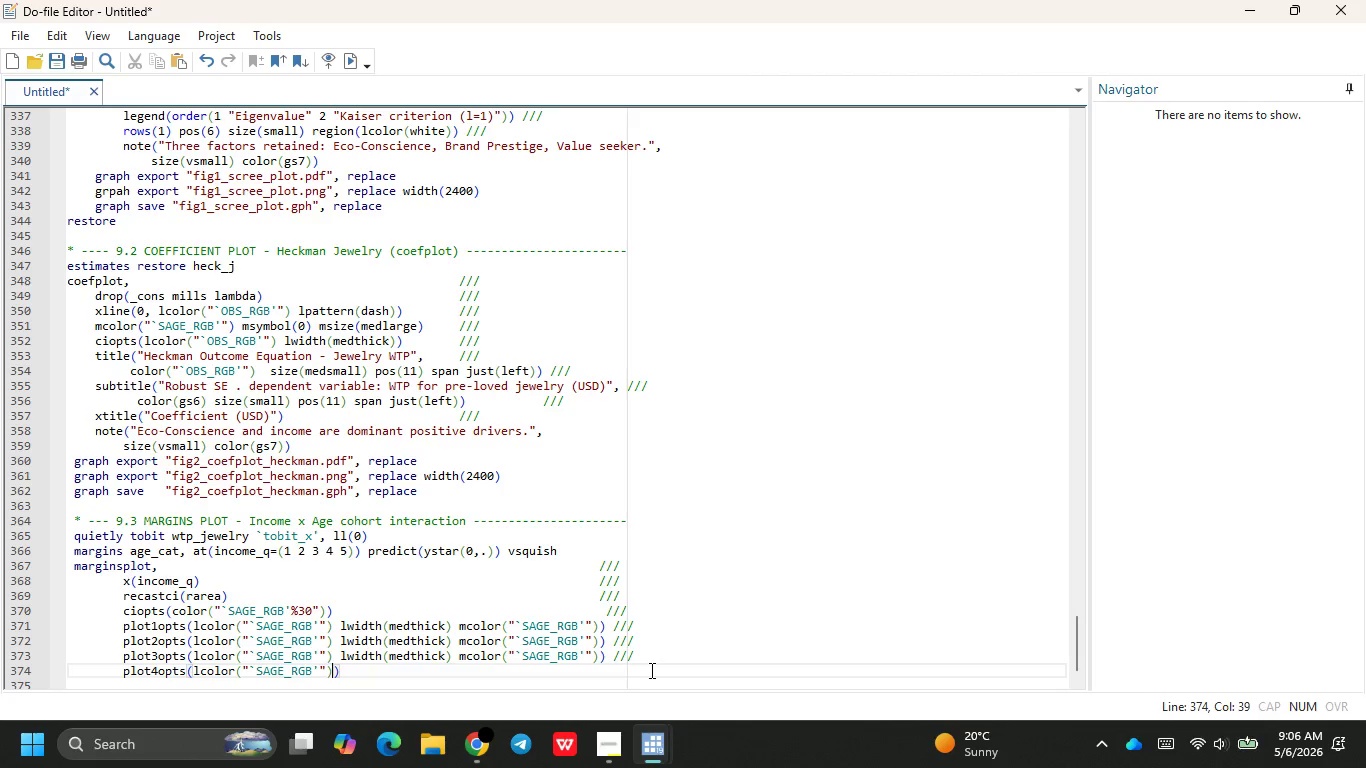 
type( lw)
 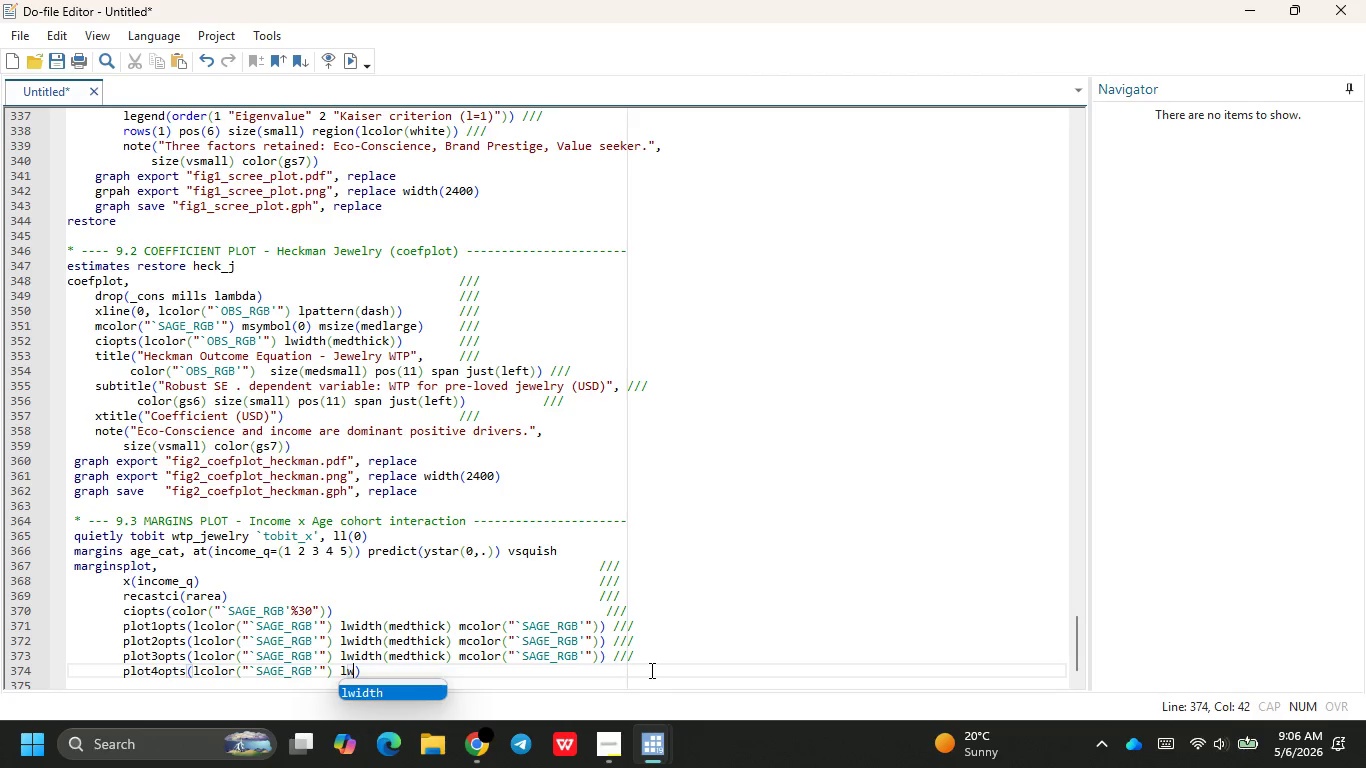 
key(Enter)
 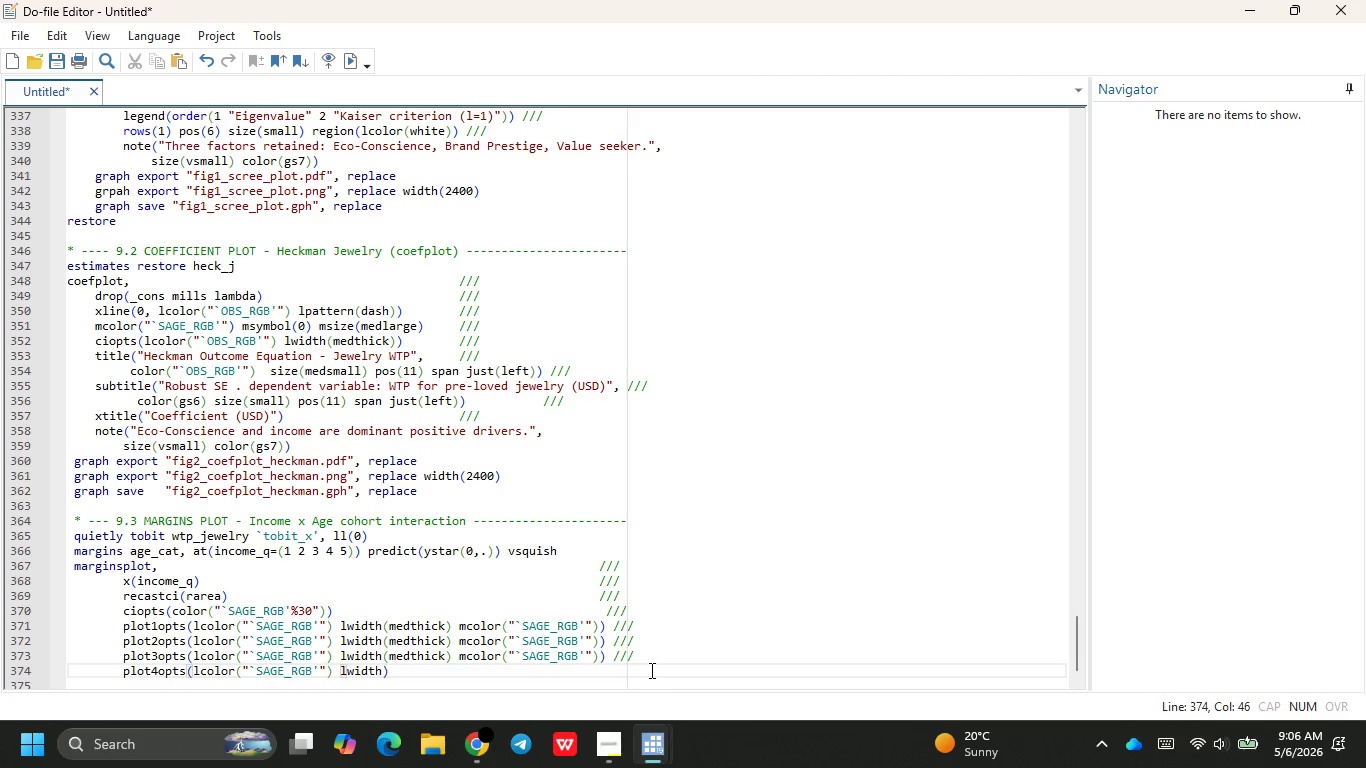 
type((medthic)
 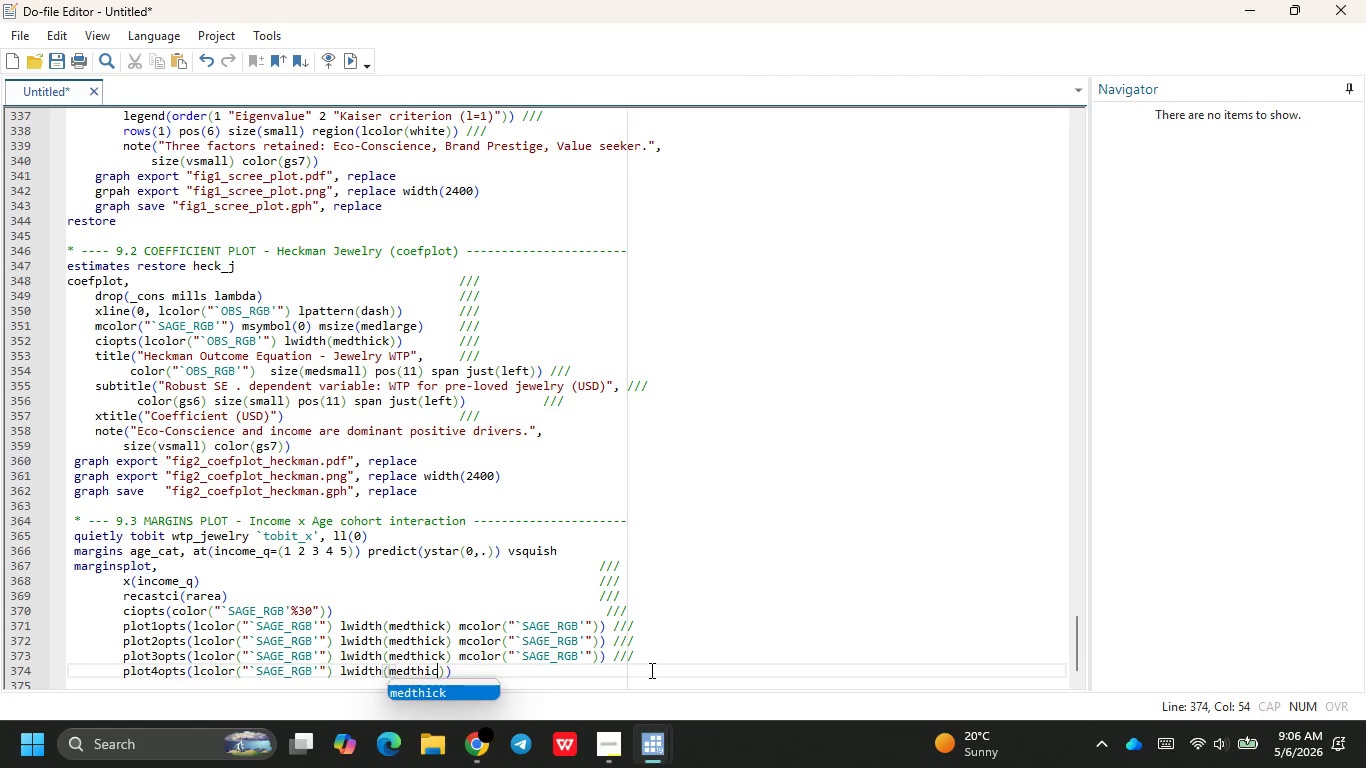 
key(ArrowRight)
 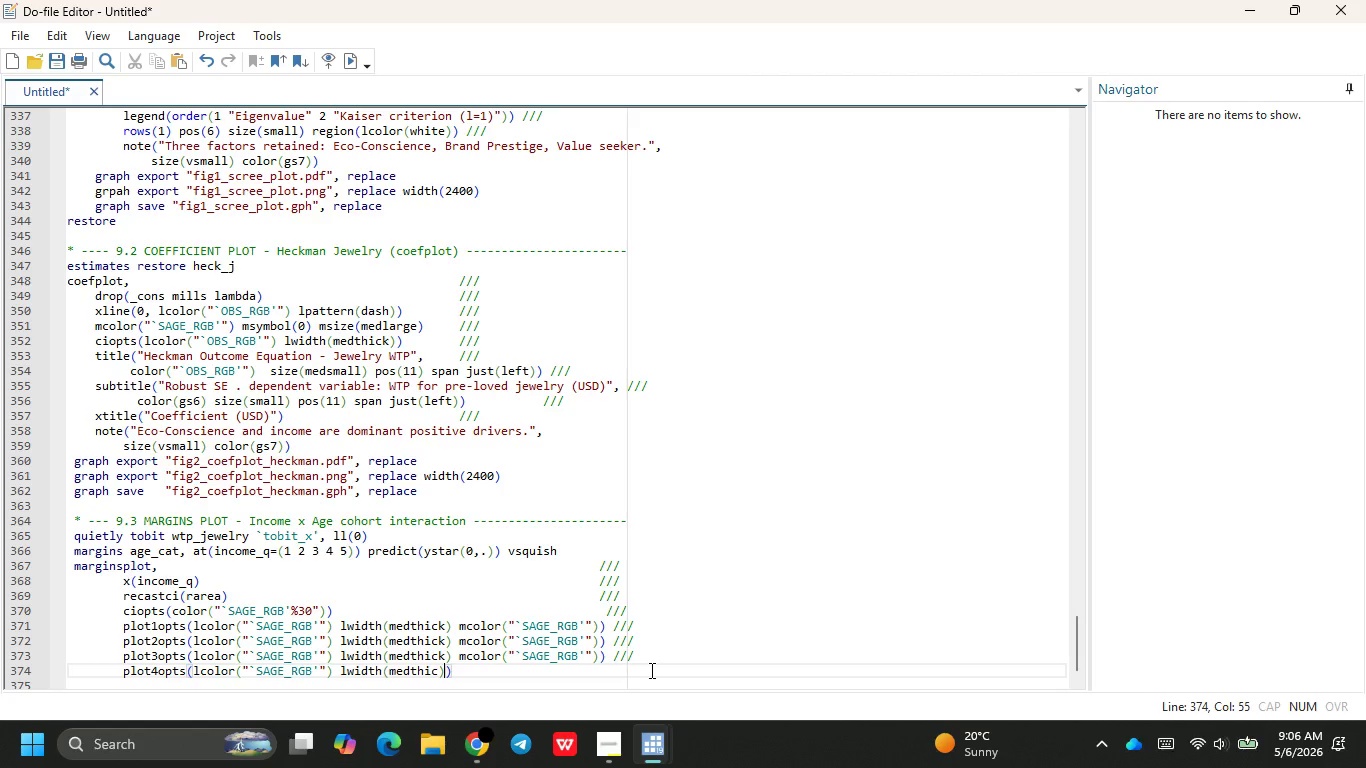 
key(ArrowLeft)
 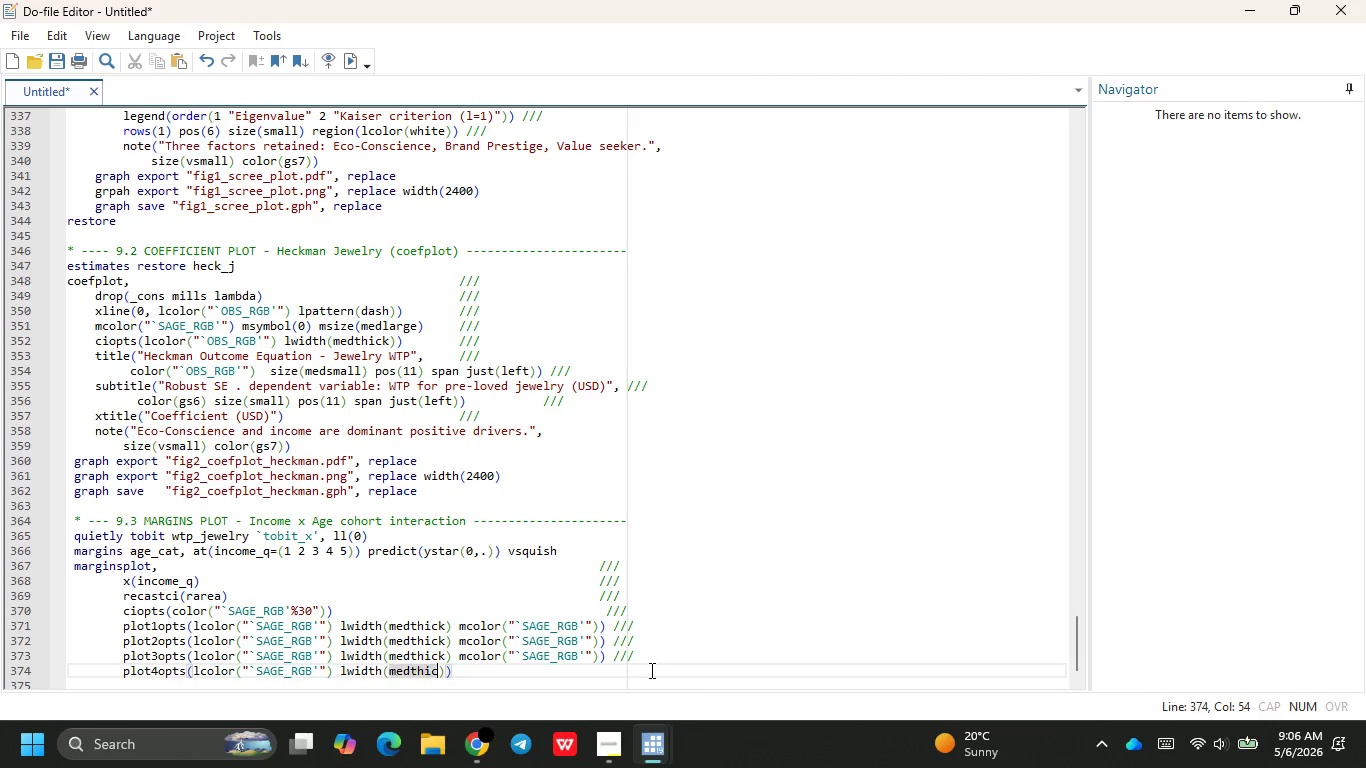 
key(K)
 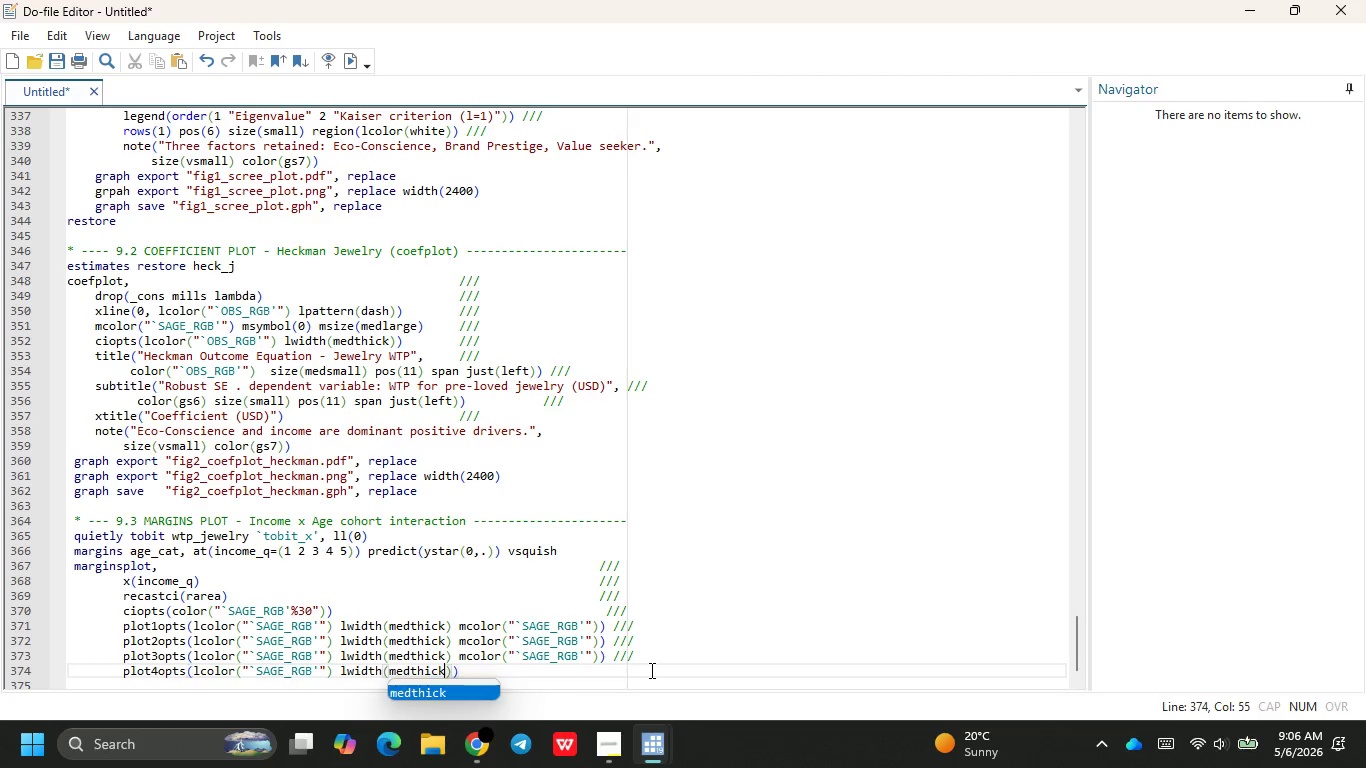 
key(ArrowRight)
 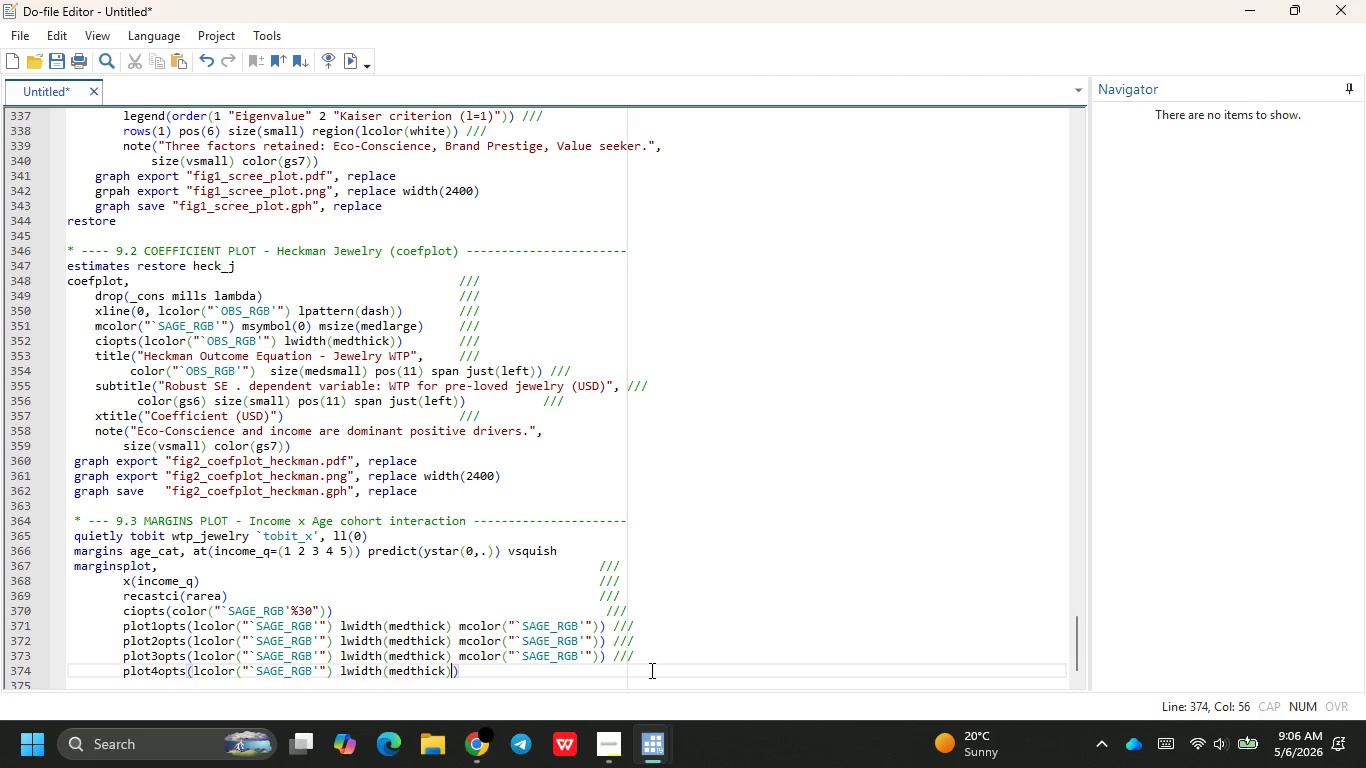 
type( c)
key(Backspace)
type(mcolor("`SA)
 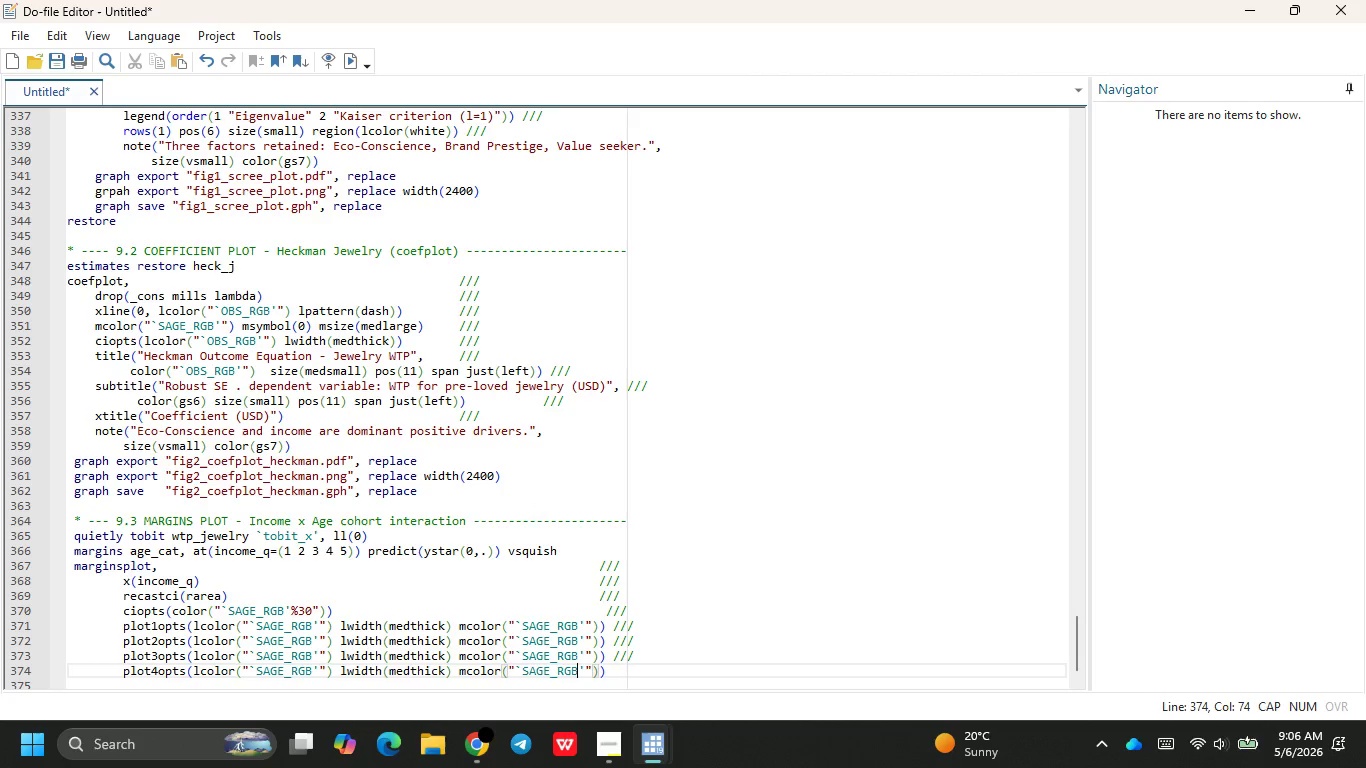 
key(Enter)
 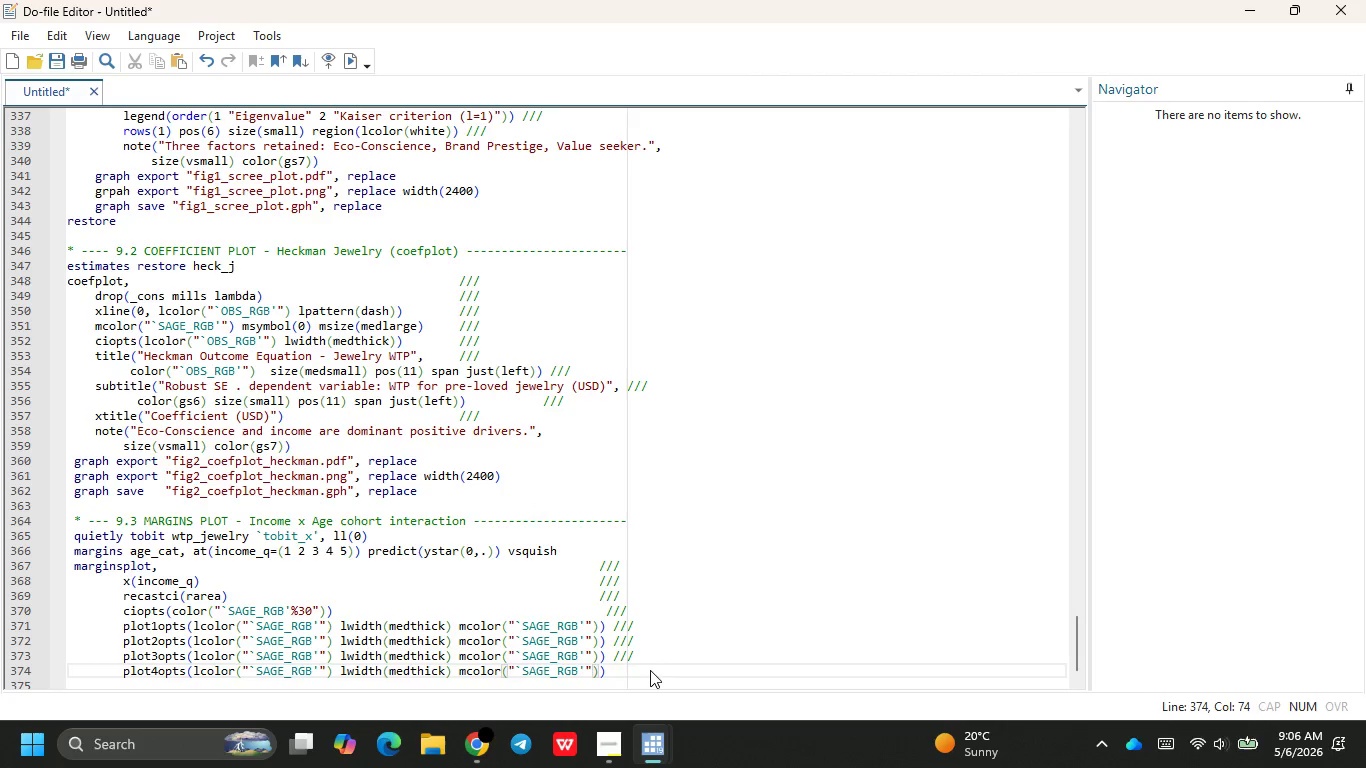 
key(CapsLock)
 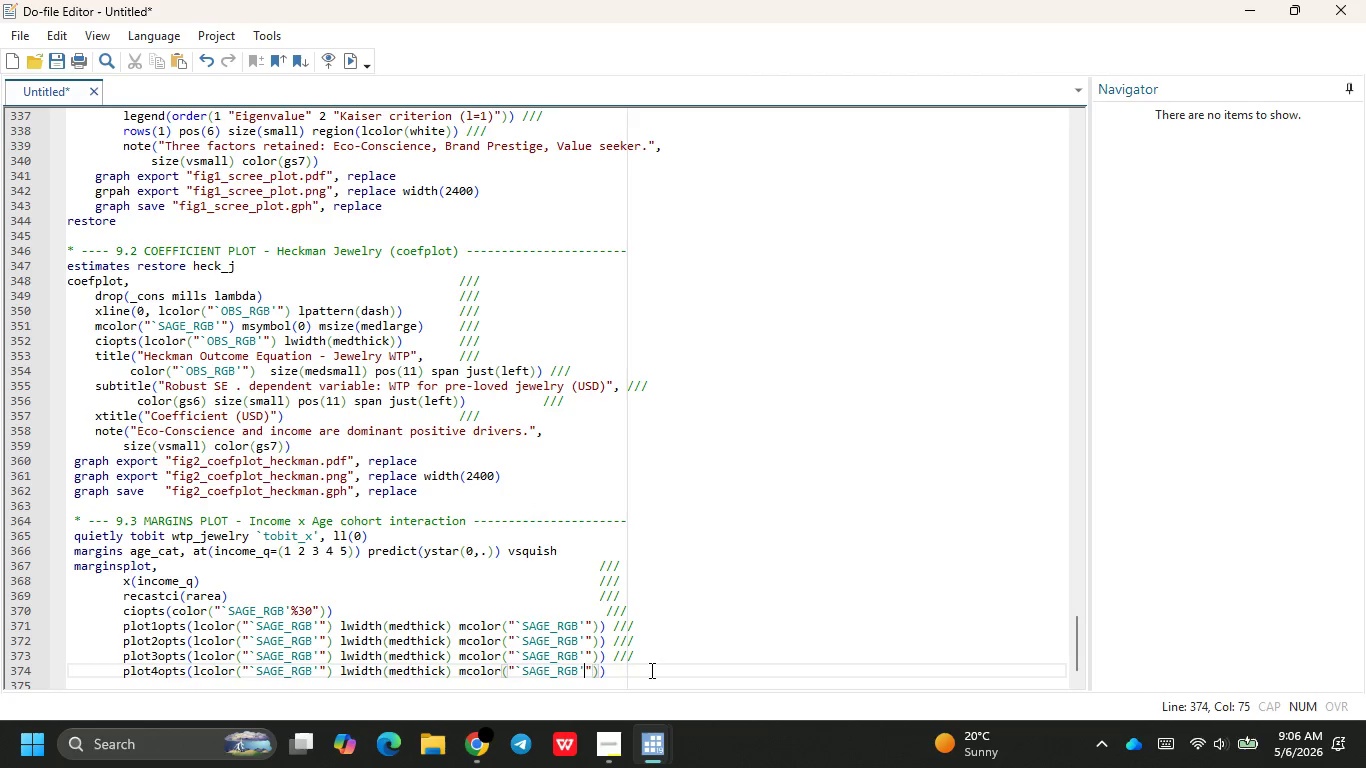 
key(ArrowRight)
 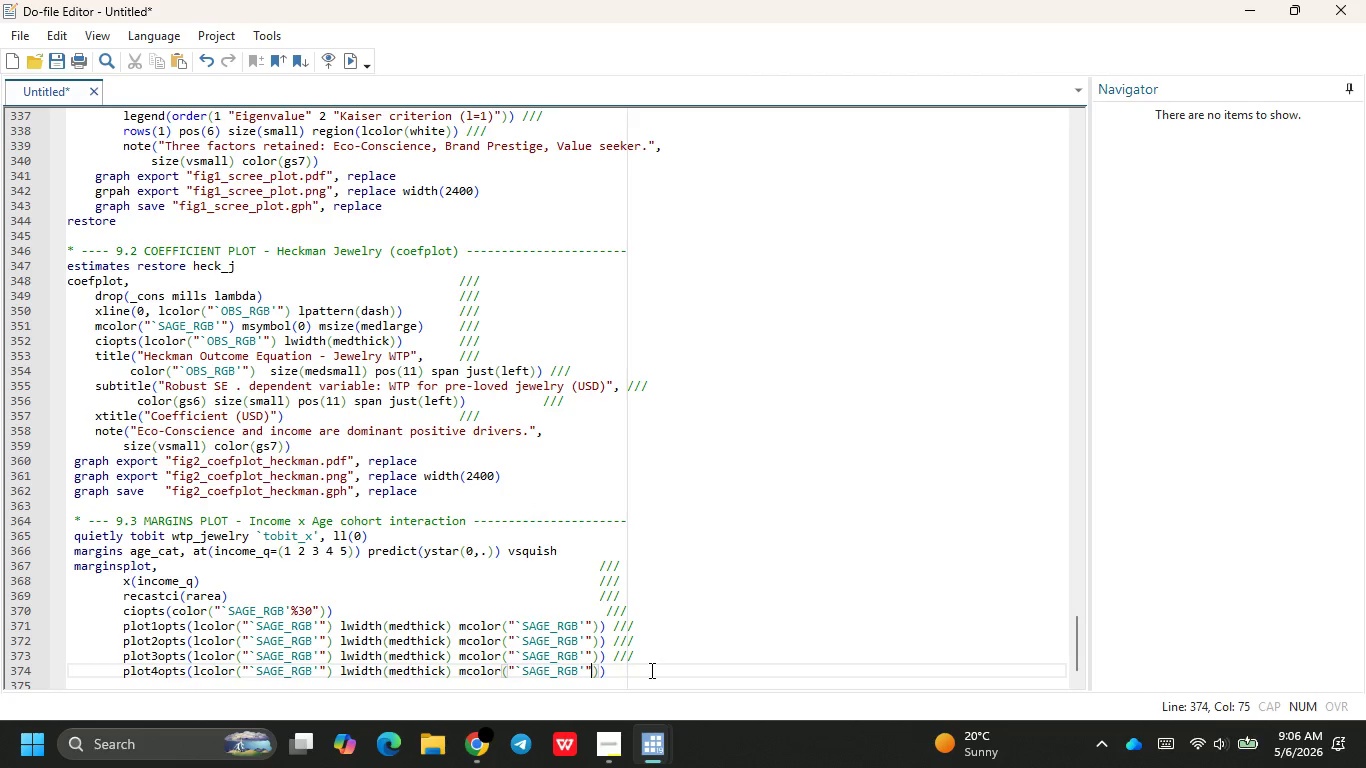 
key(ArrowRight)
 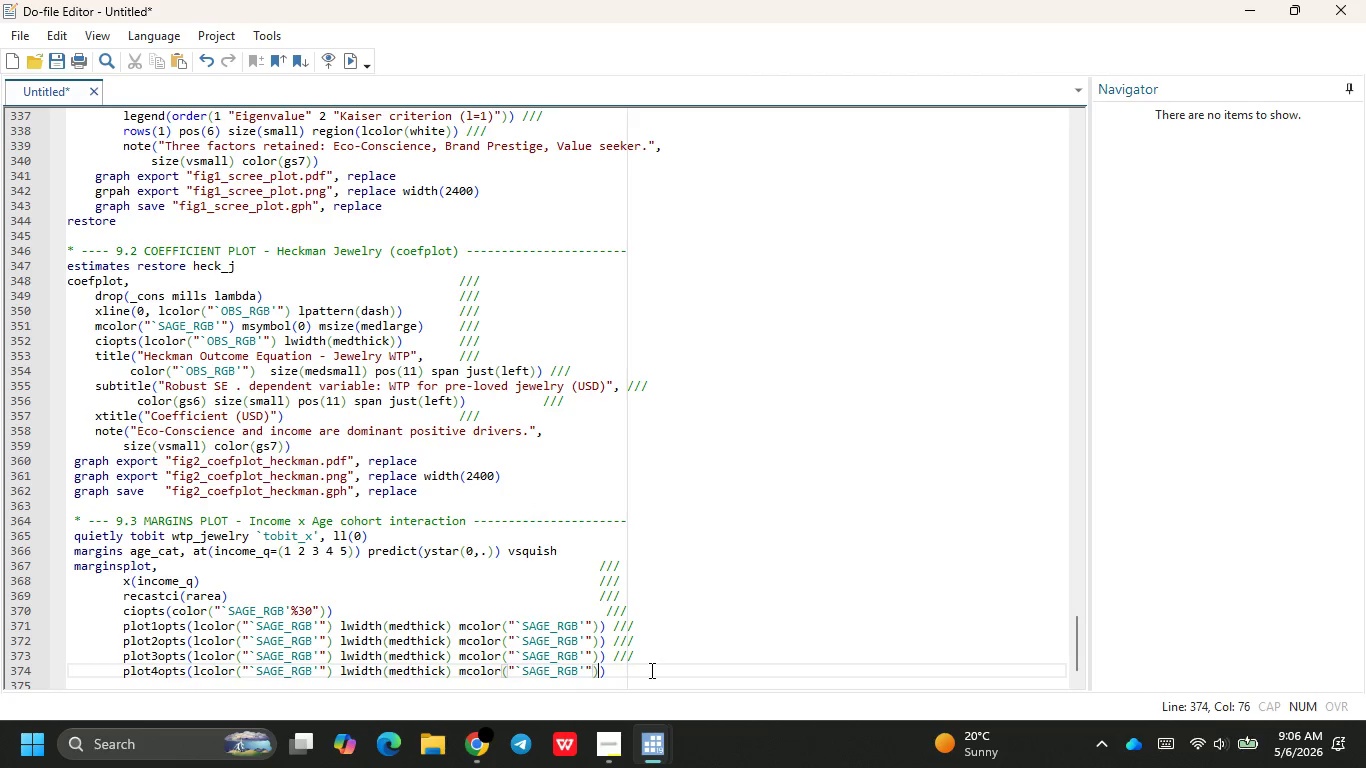 
key(ArrowRight)
 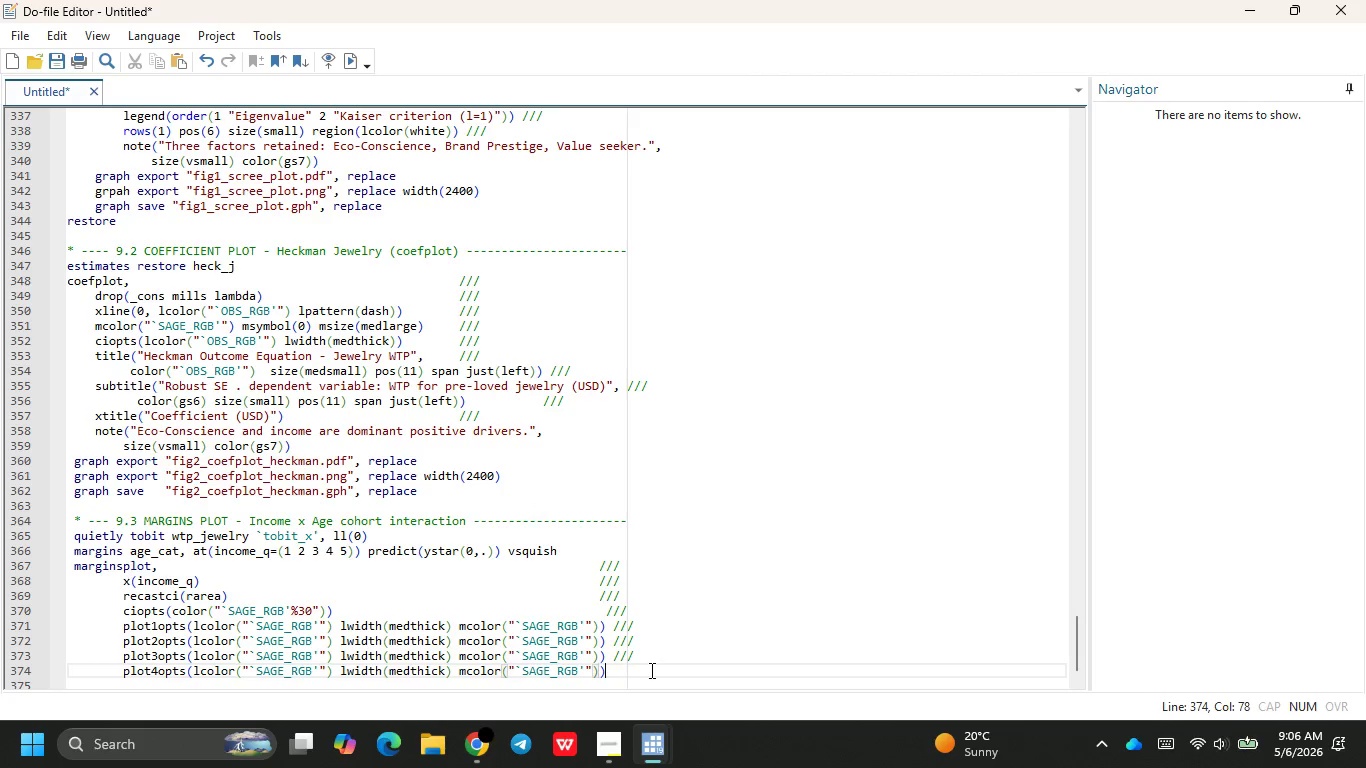 
key(ArrowRight)
 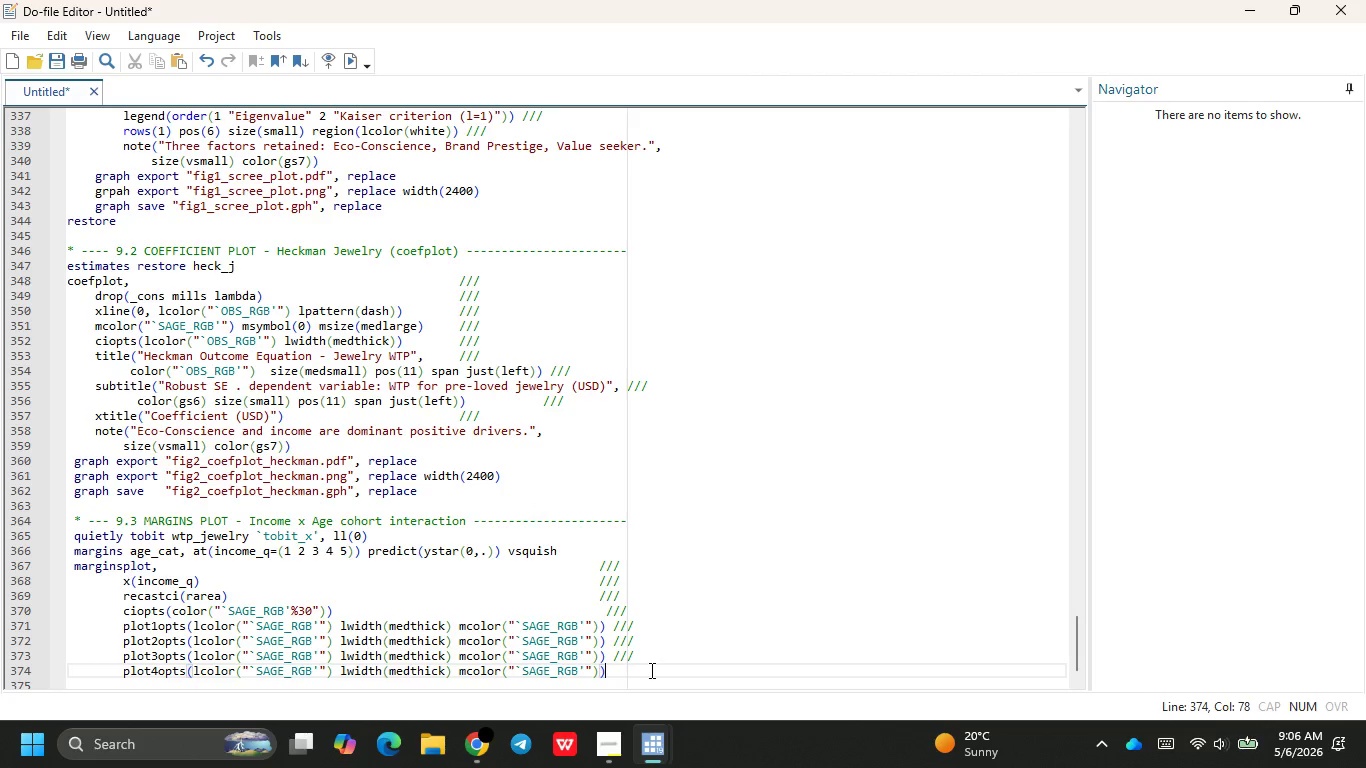 
key(Space)
 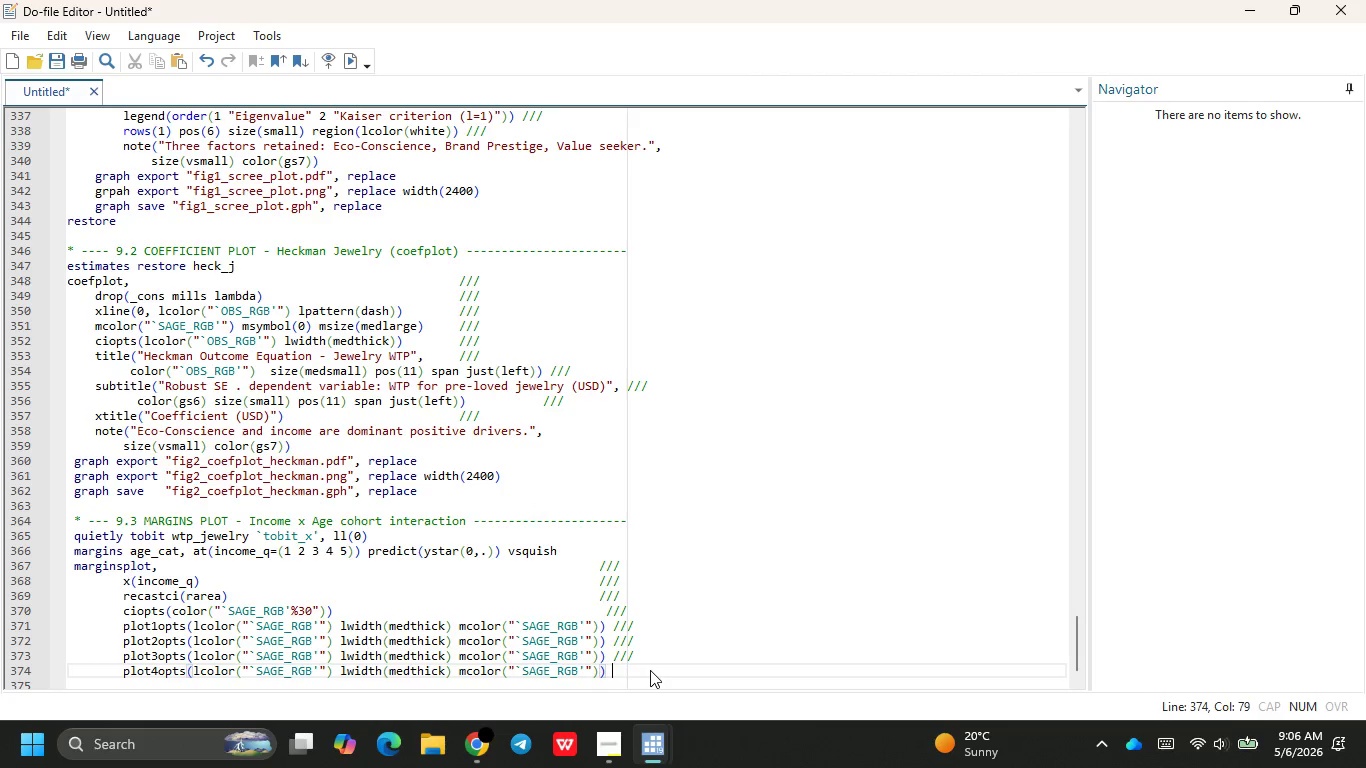 
key(Slash)
 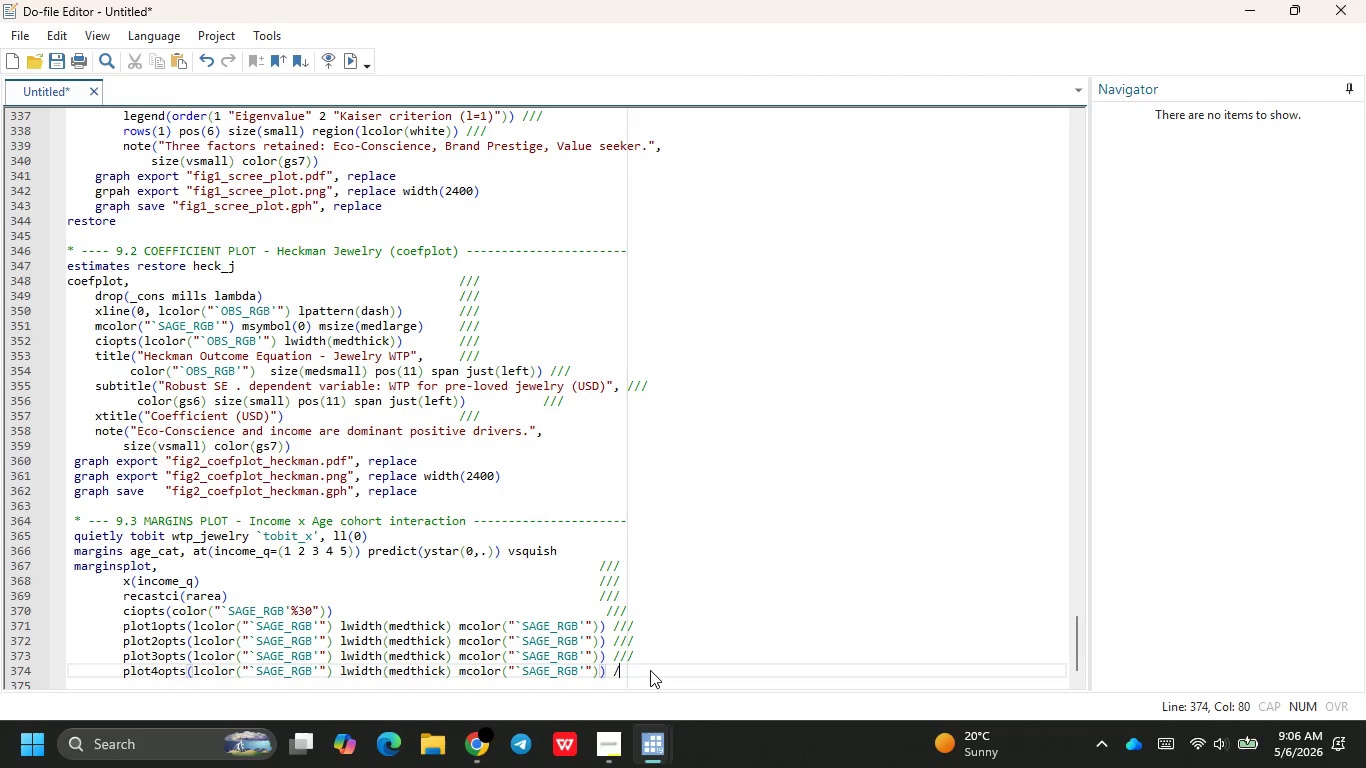 
key(Slash)
 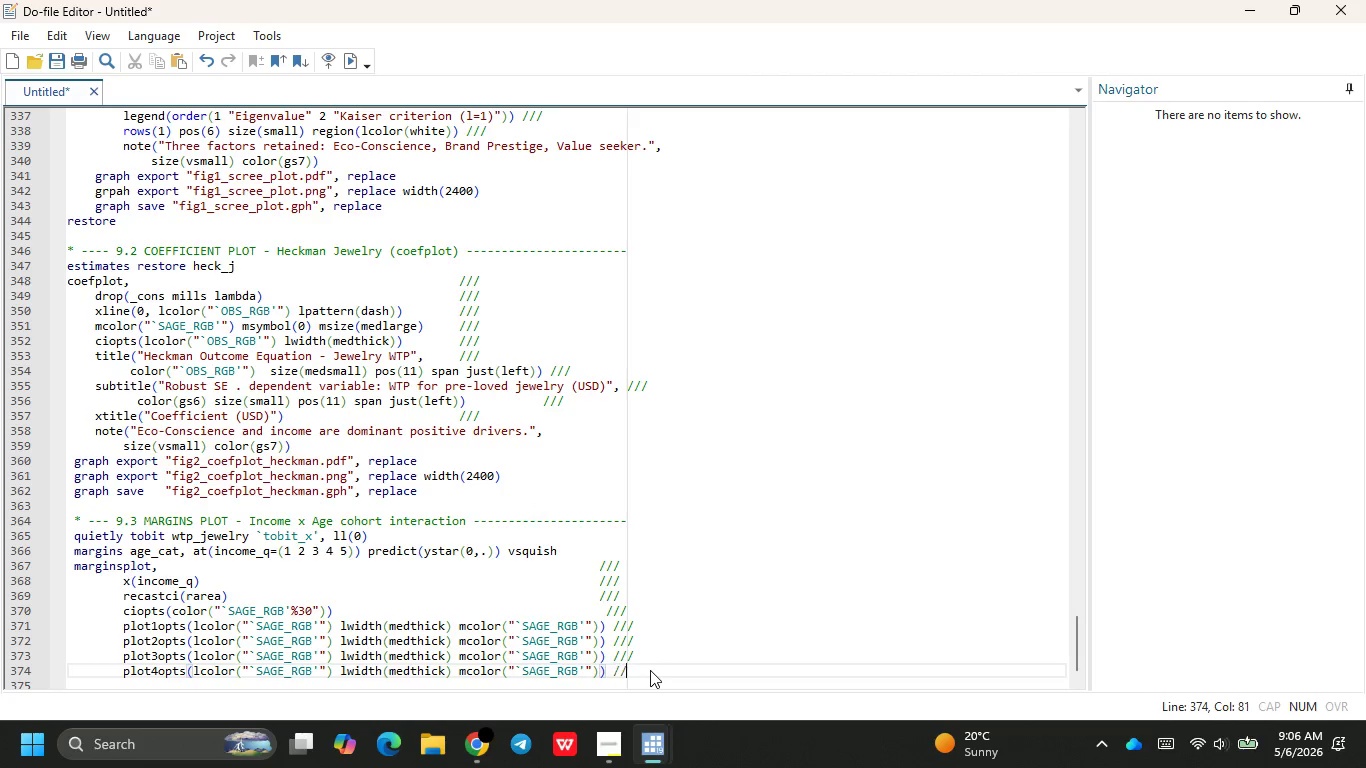 
key(Slash)
 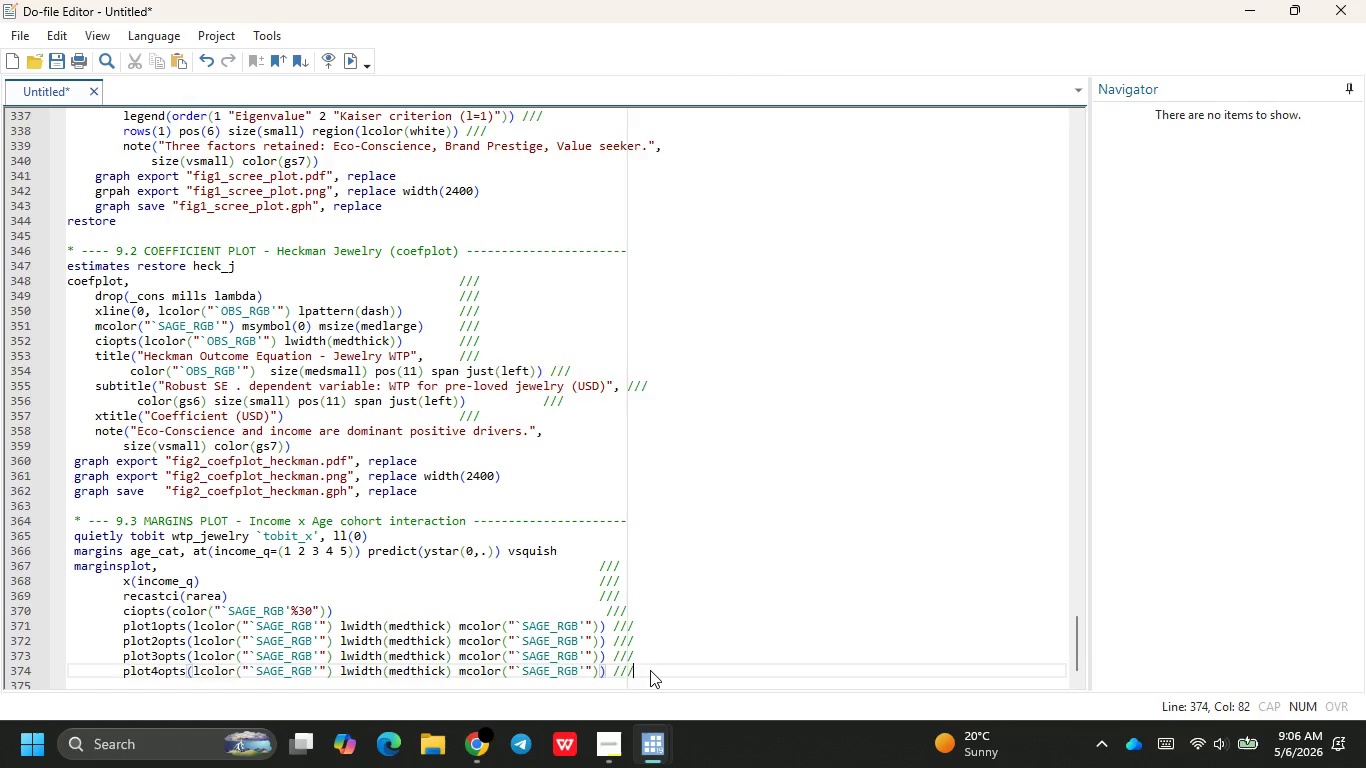 
key(Enter)
 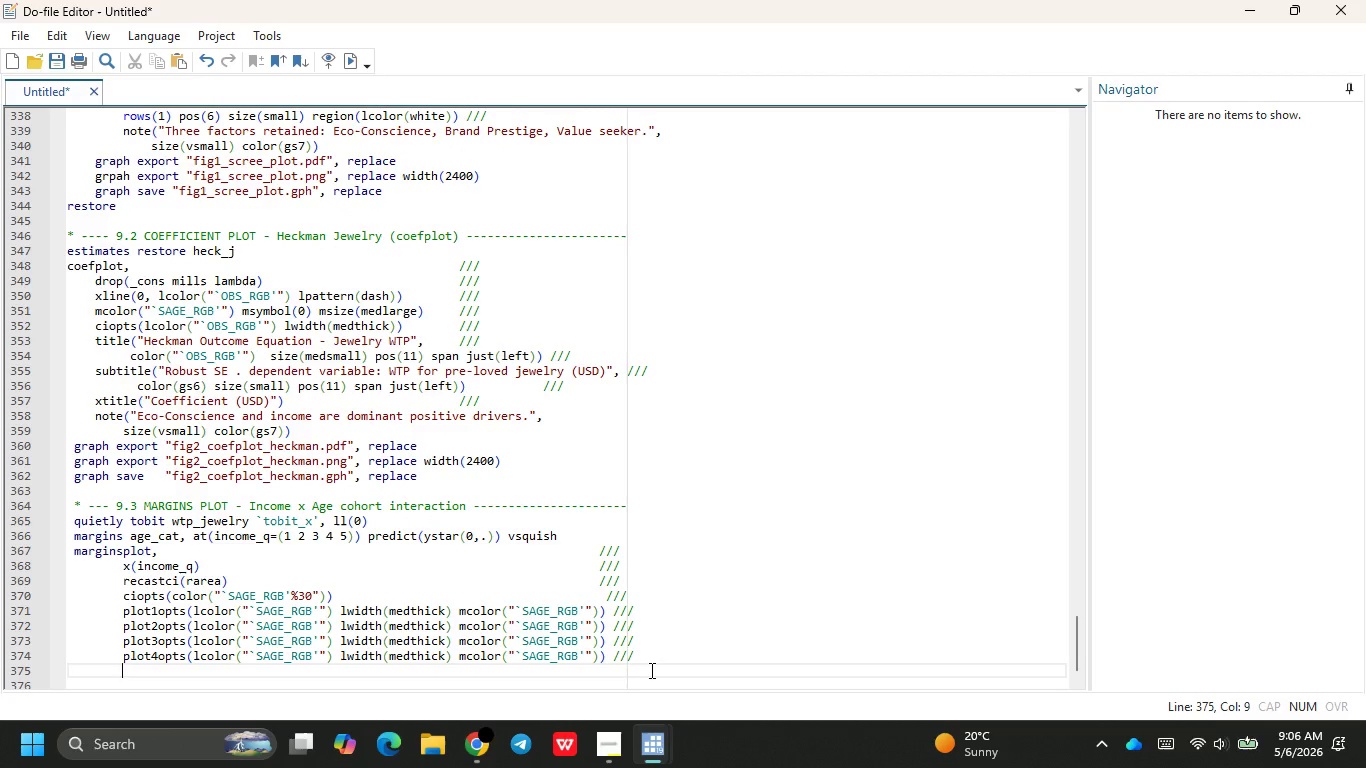 
type(title("Interaction: Age cohor)
key(Backspace)
key(Backspace)
key(Backspace)
key(Backspace)
key(Backspace)
type(Cohort:)
key(Backspace)
type( c)
key(Backspace)
type(x Income on WTP)
 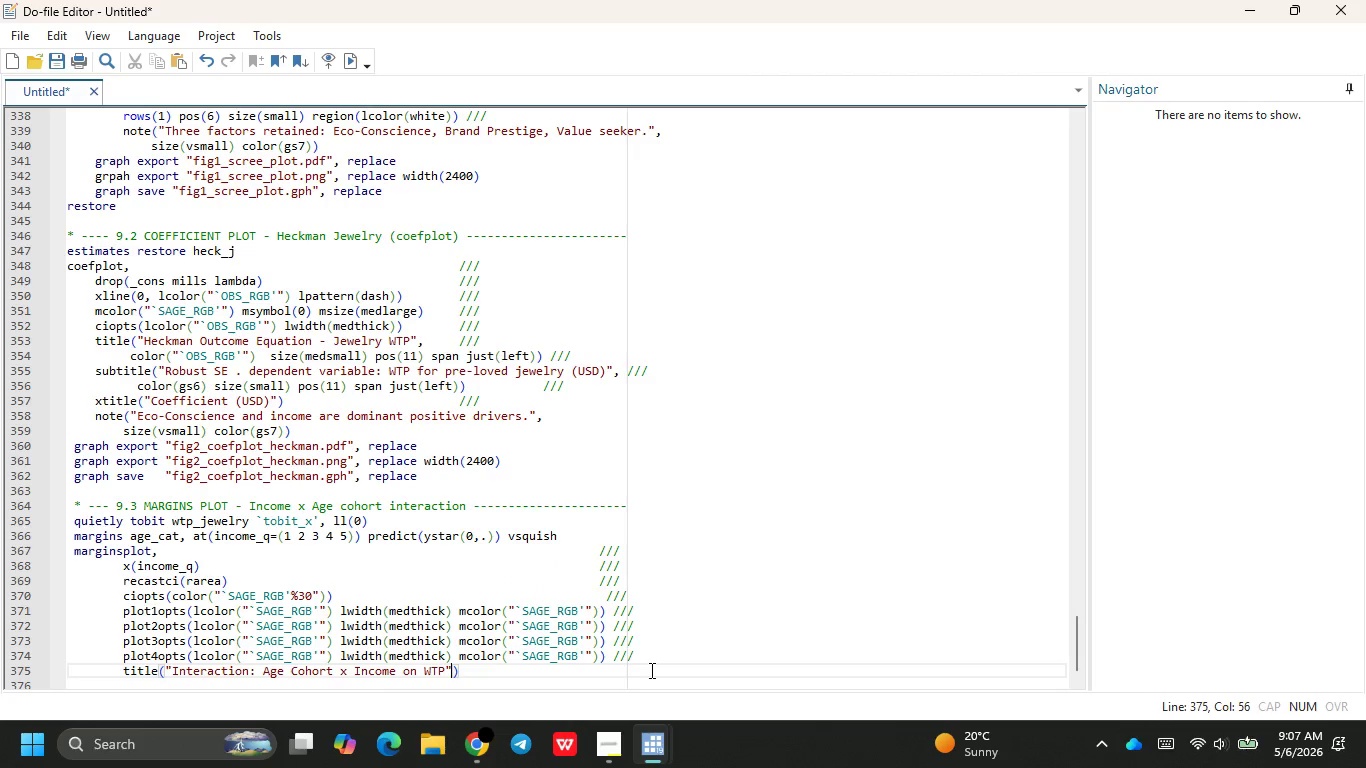 
 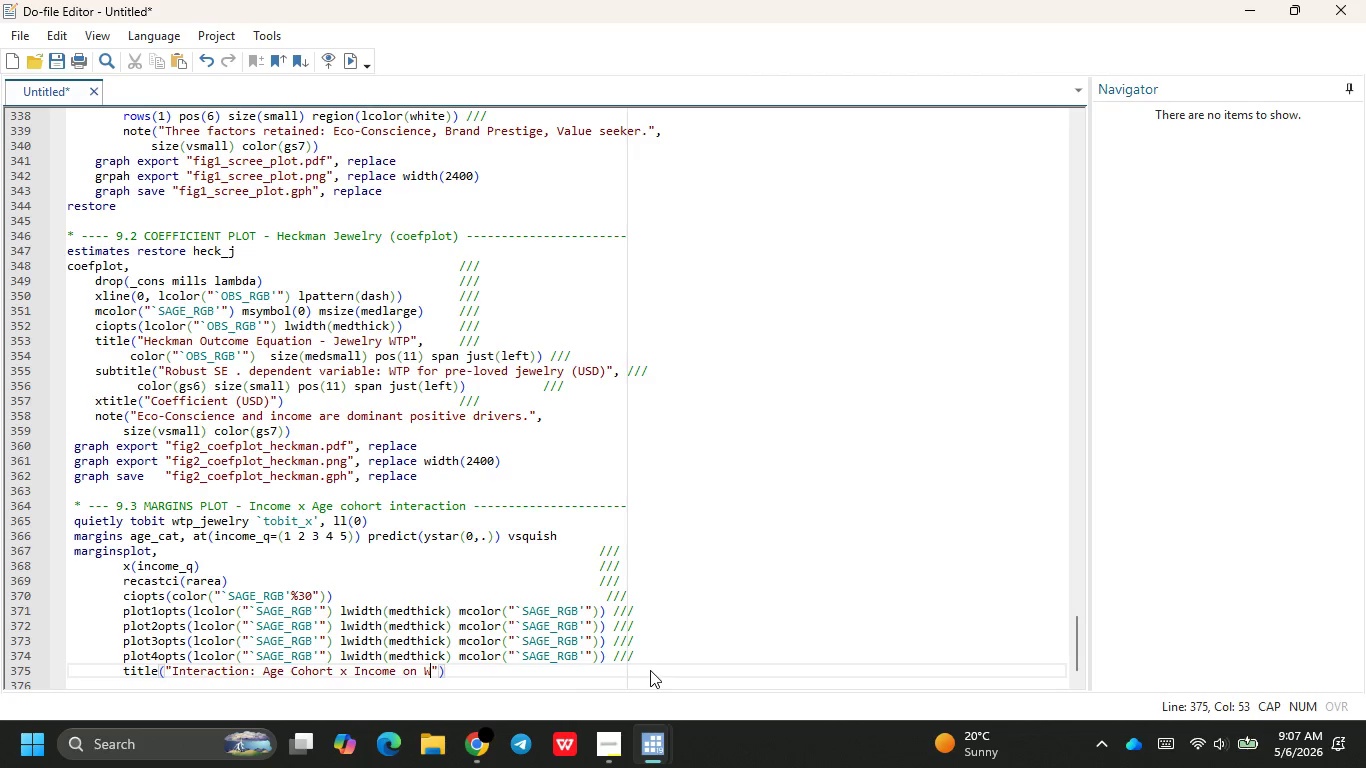 
key(ArrowRight)
 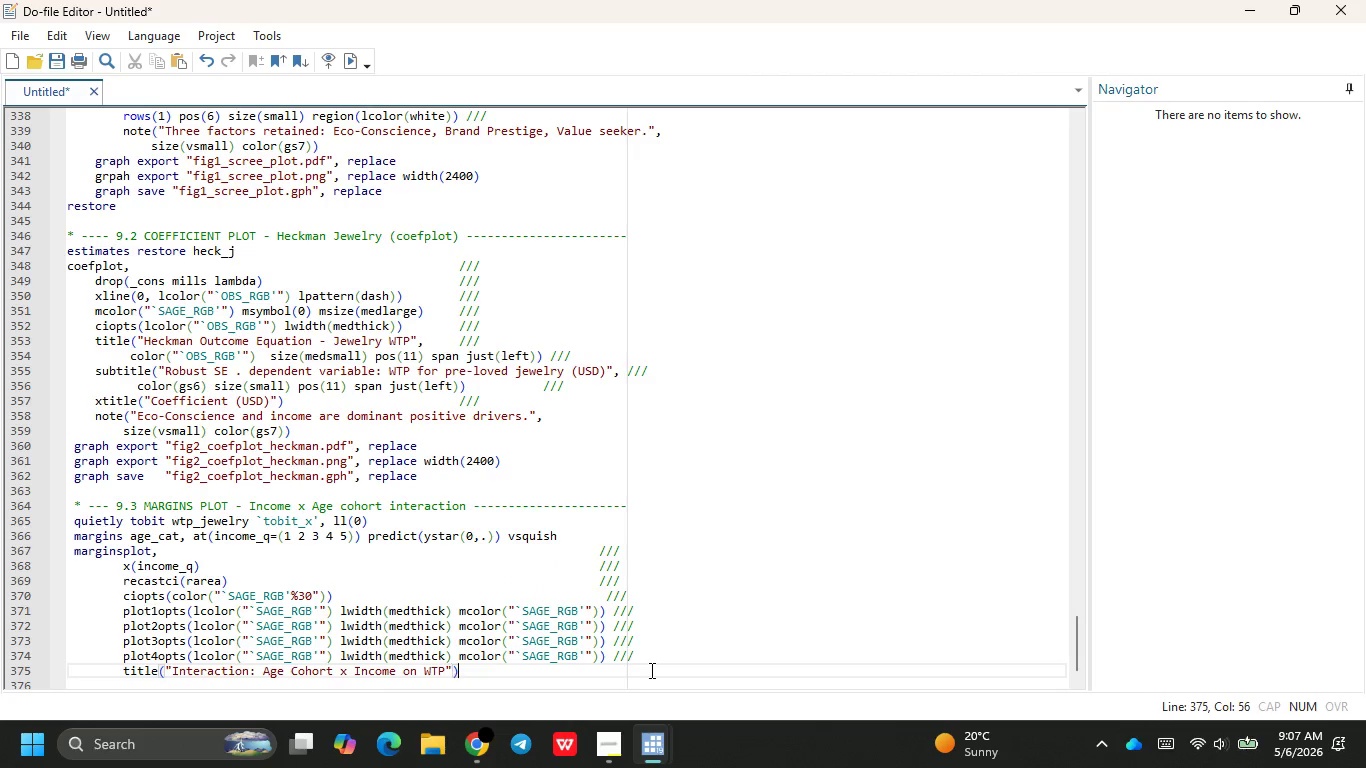 
key(ArrowRight)
 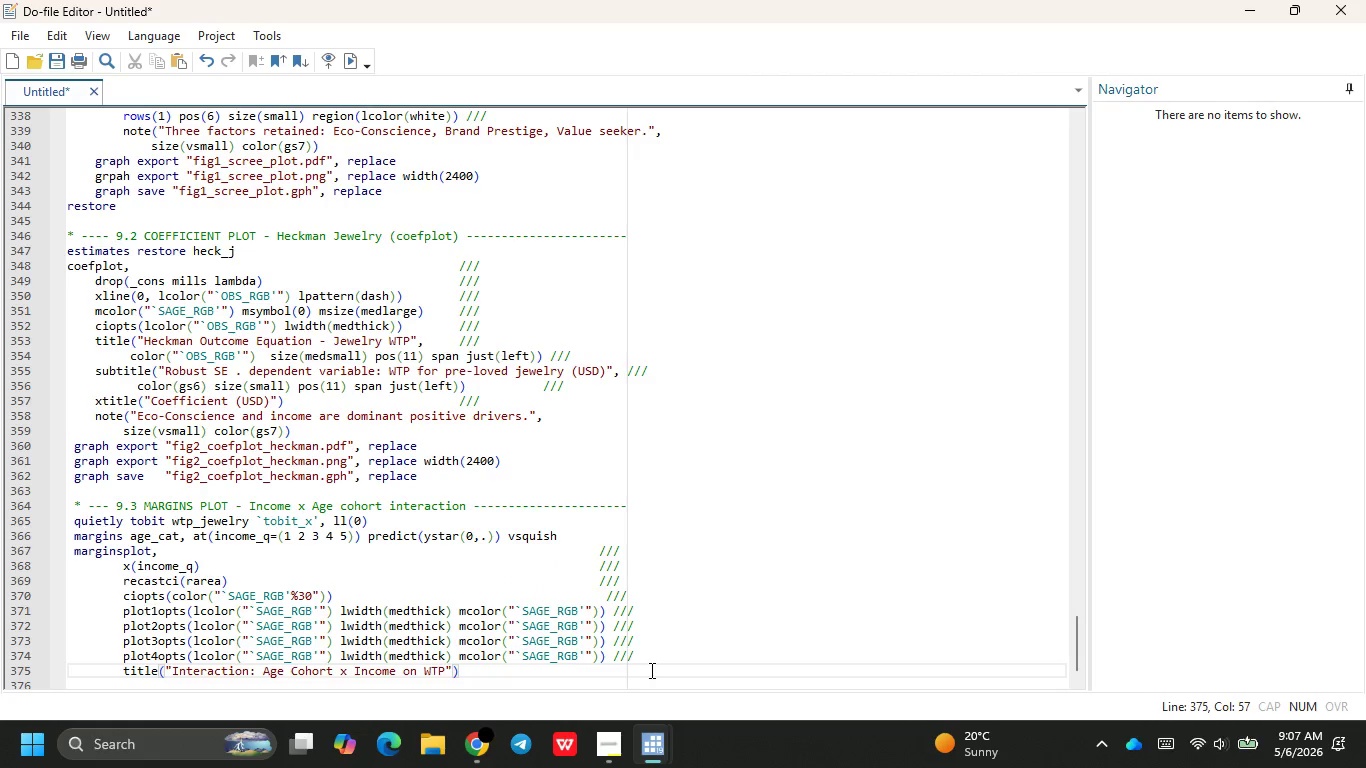 
key(Control+ControlRight)
 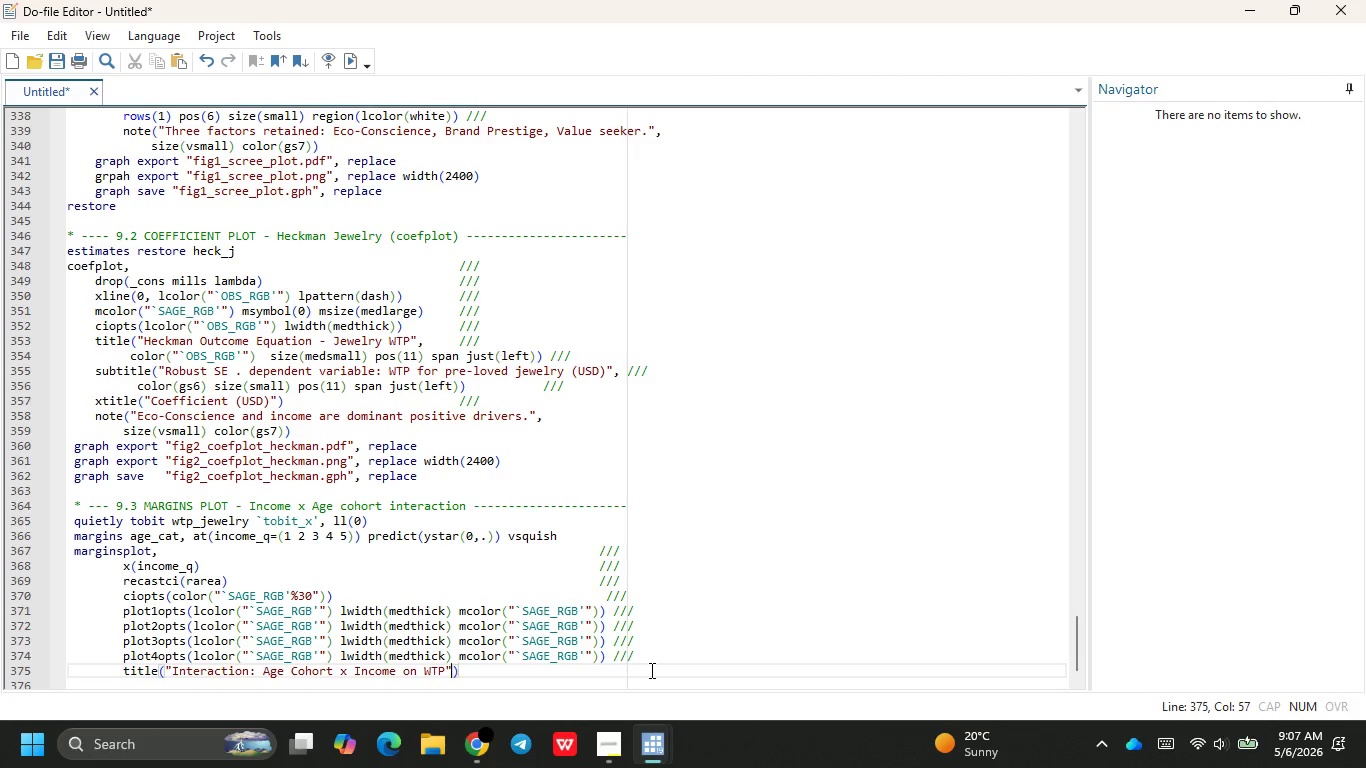 
key(ArrowLeft)
 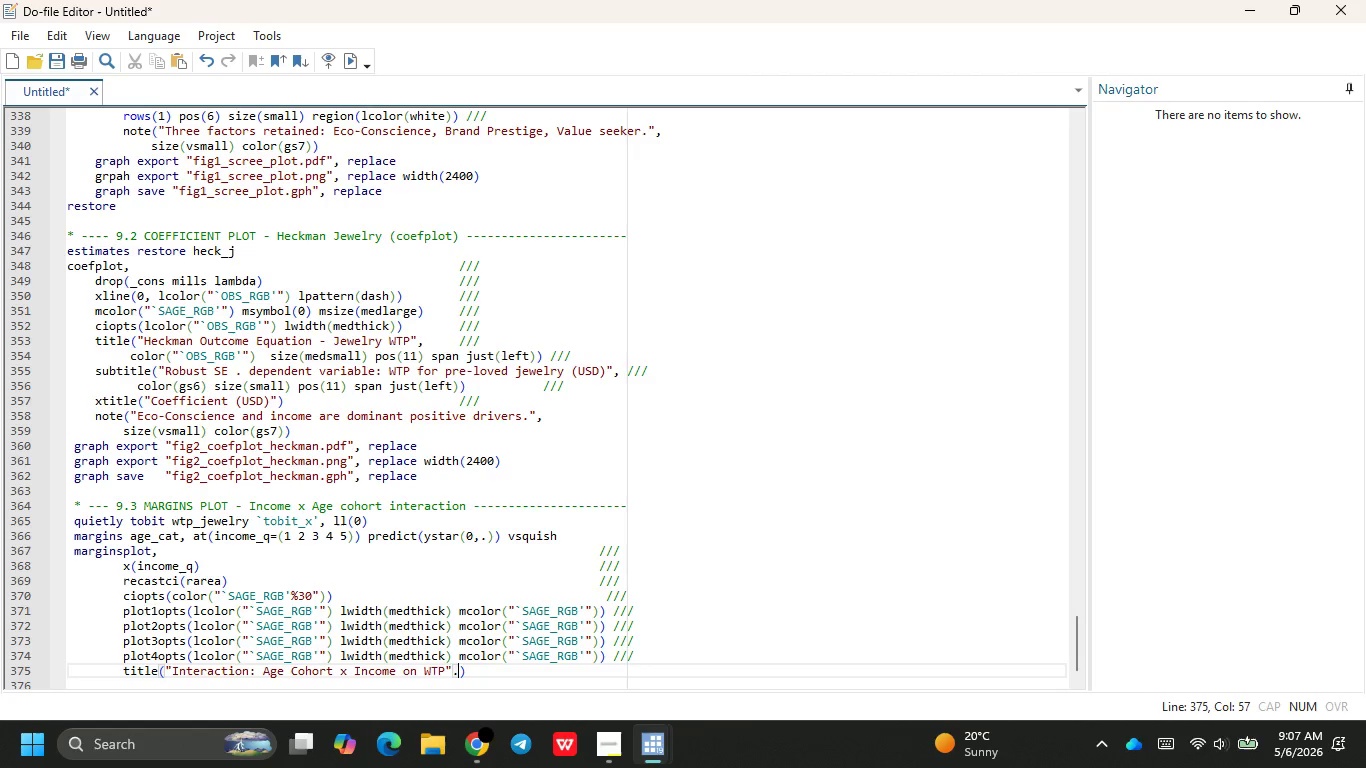 
key(Period)
 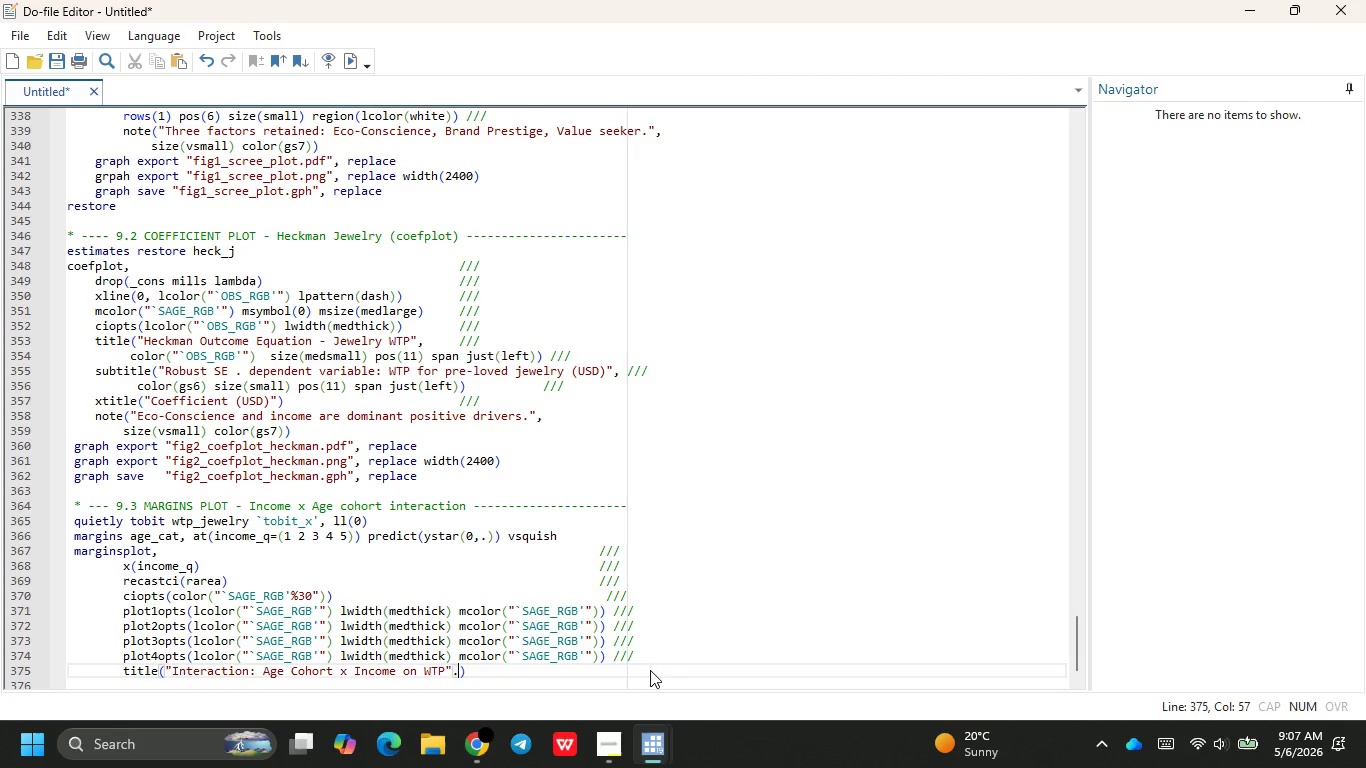 
key(Space)
 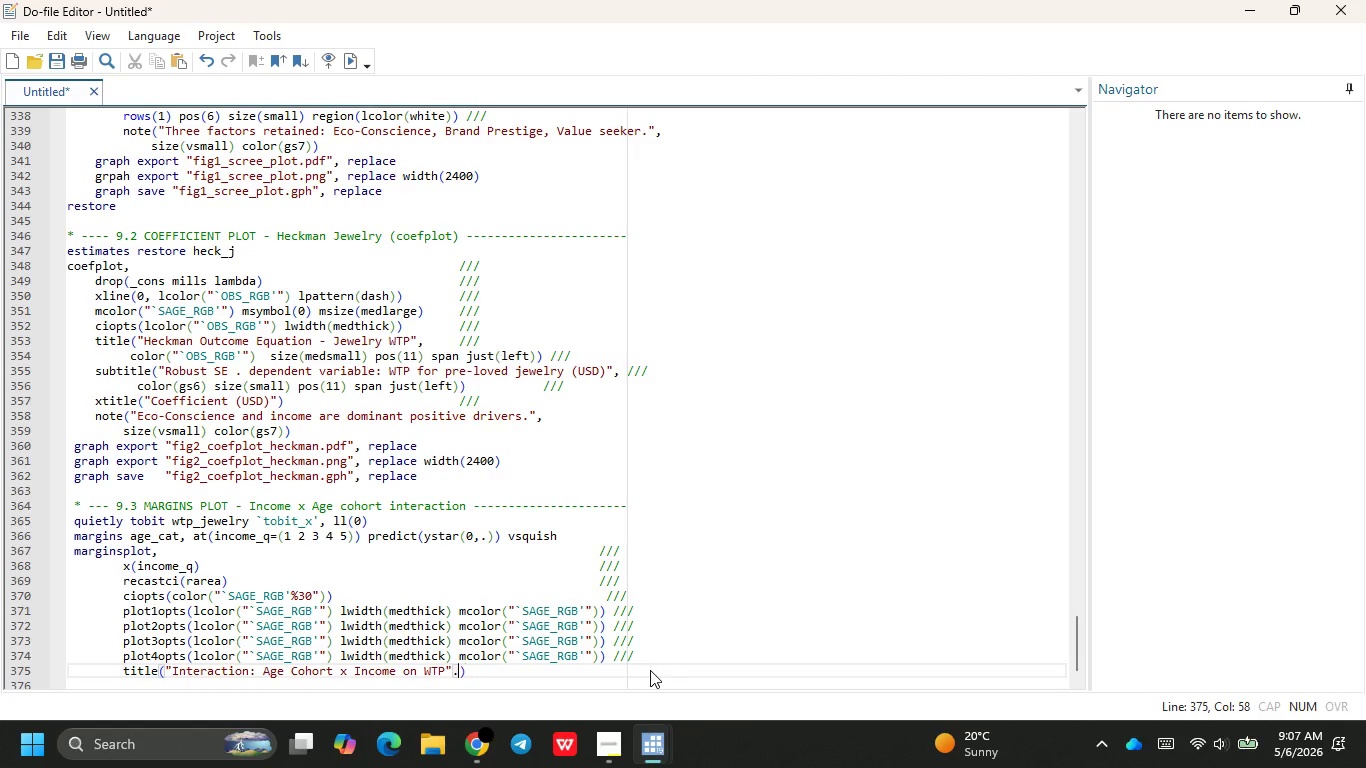 
key(Backspace)
 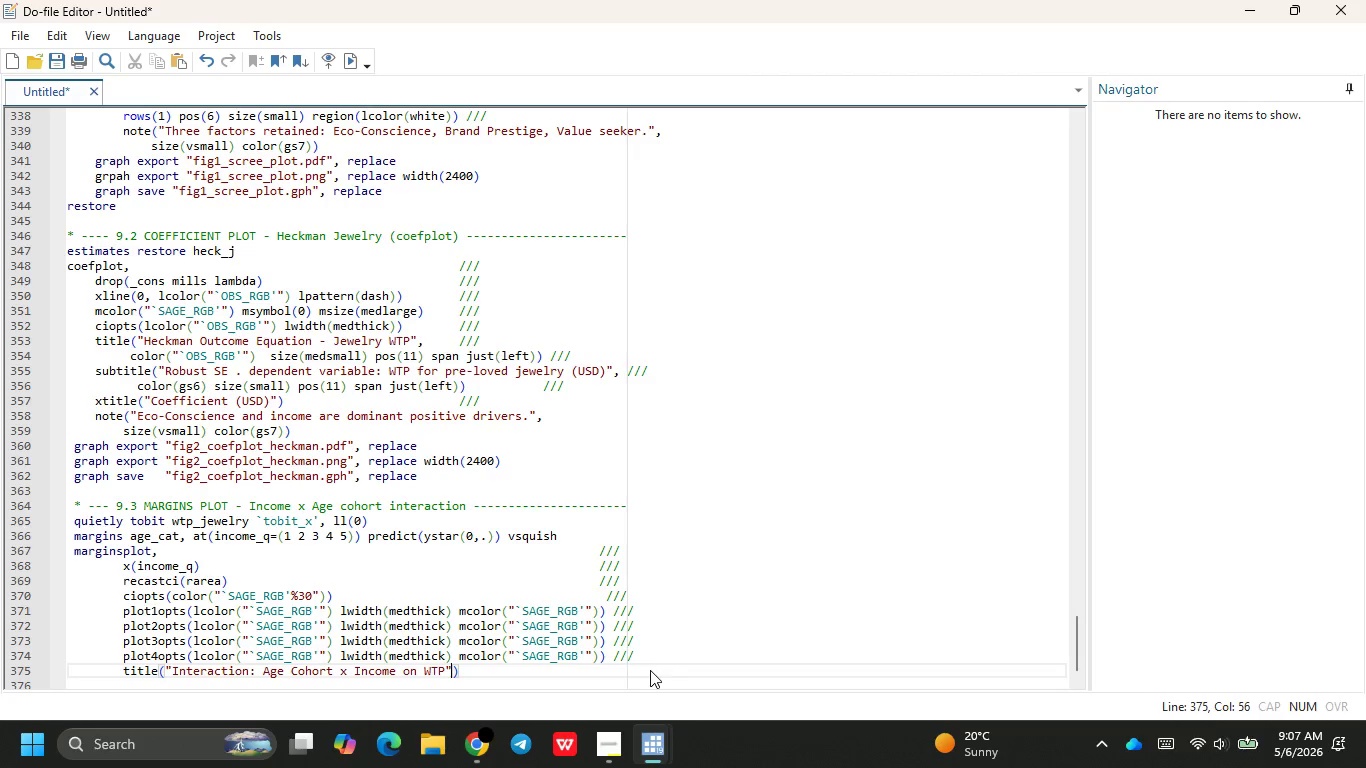 
key(Backspace)
 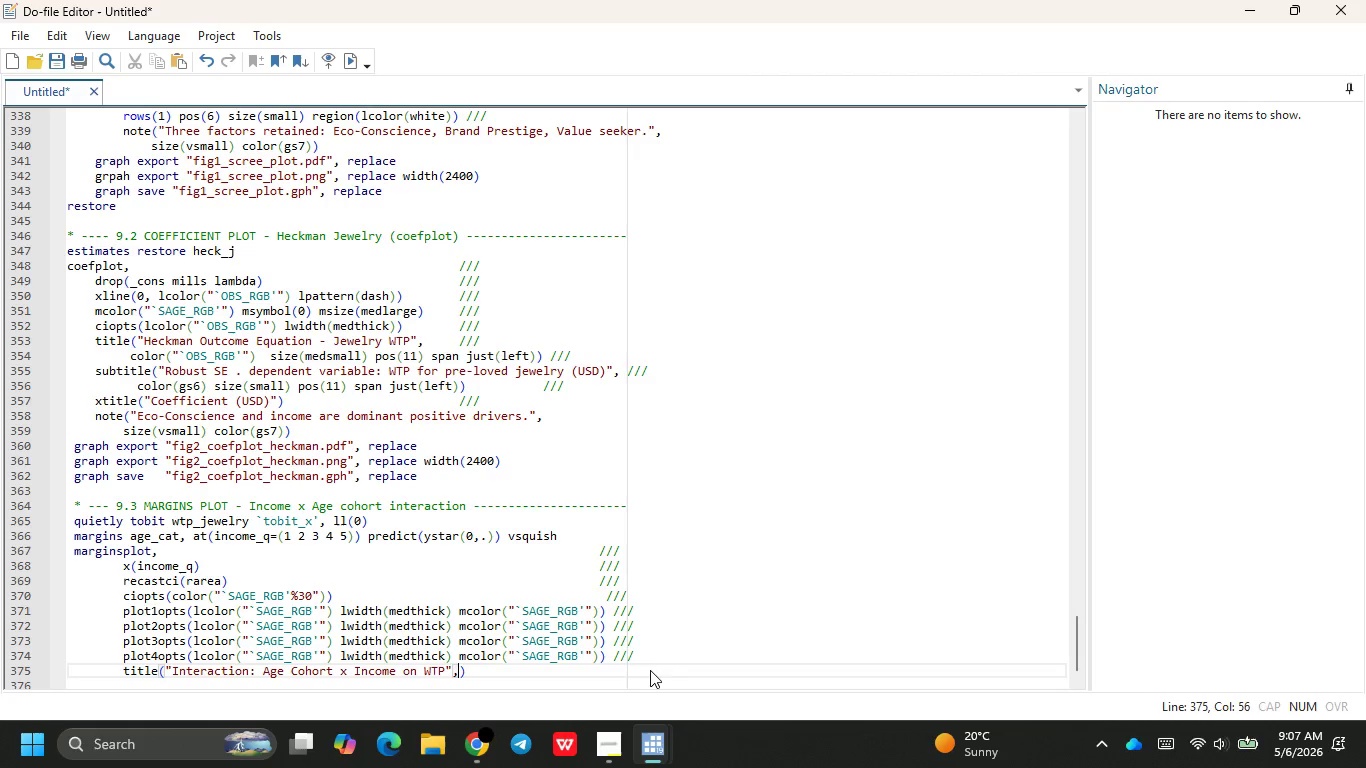 
key(Comma)
 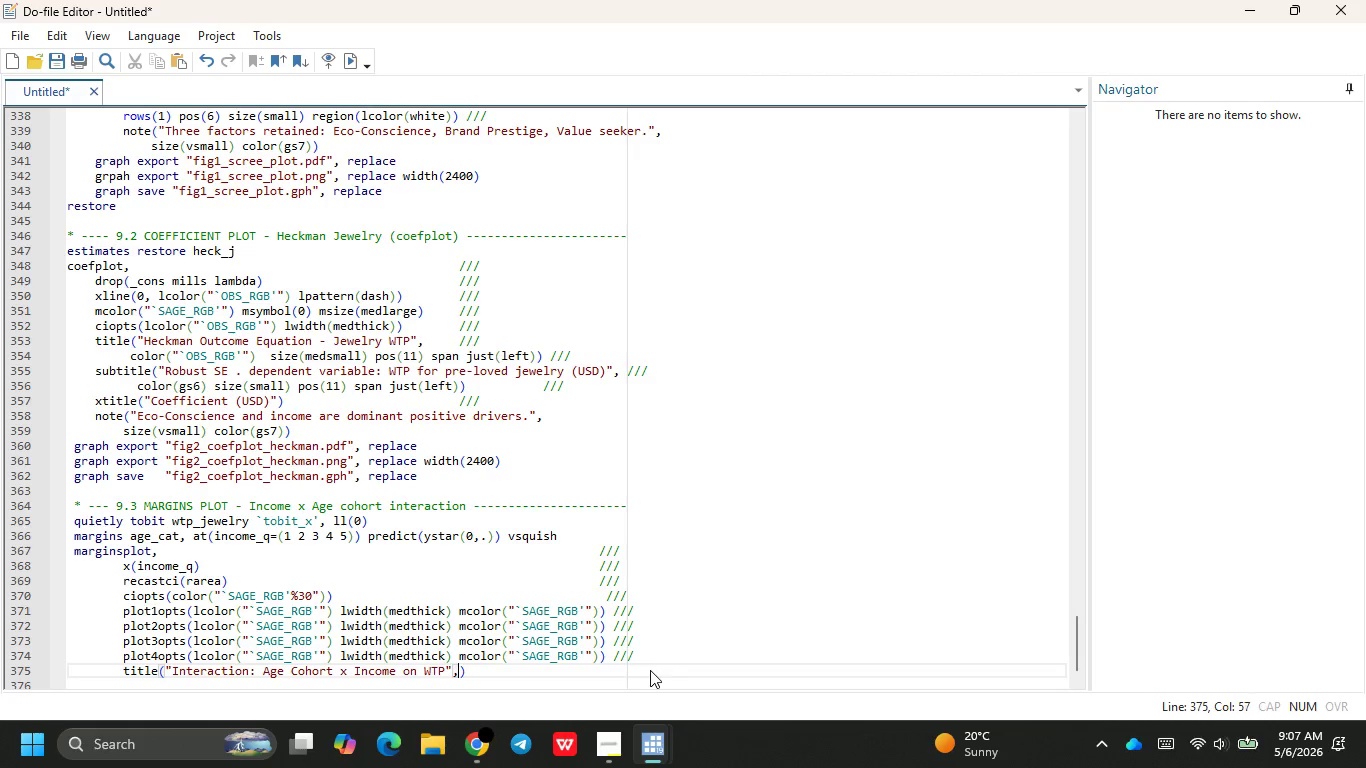 
key(Space)
 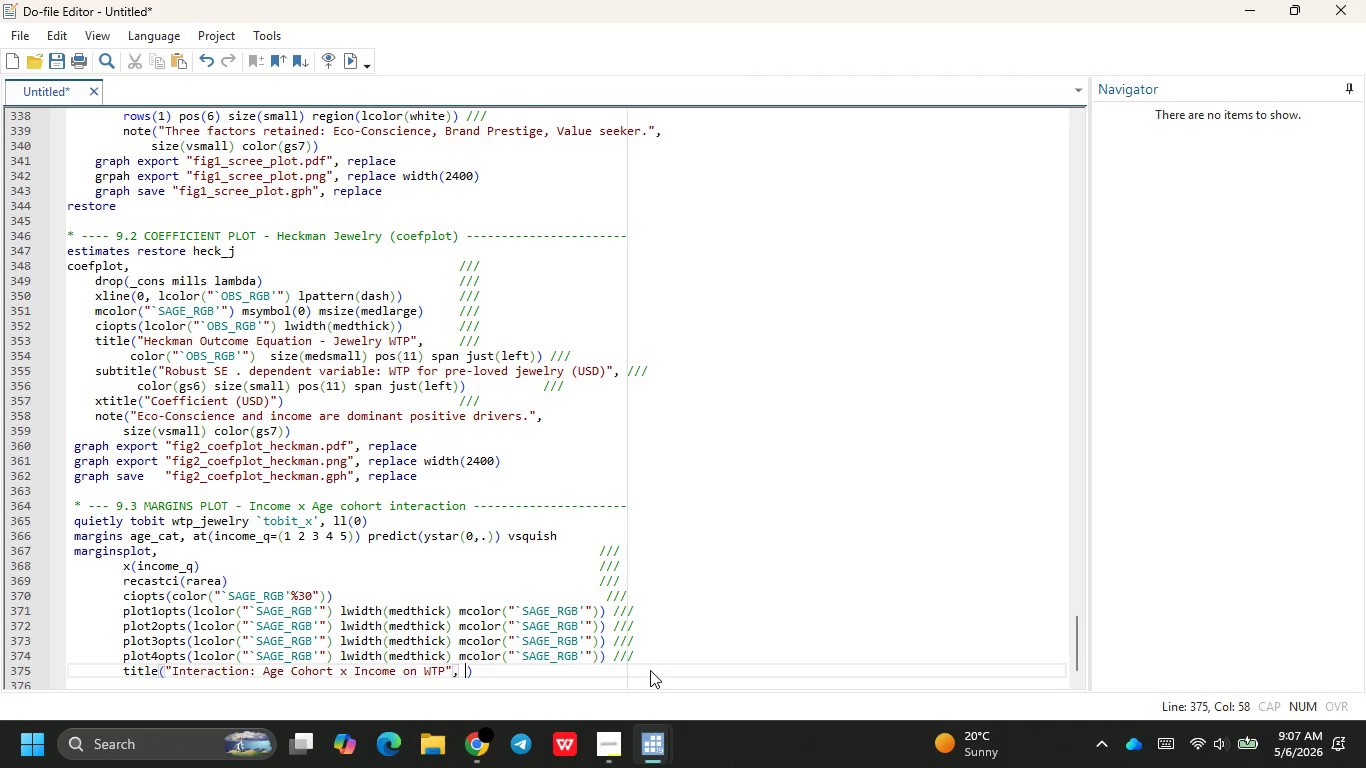 
key(ArrowRight)
 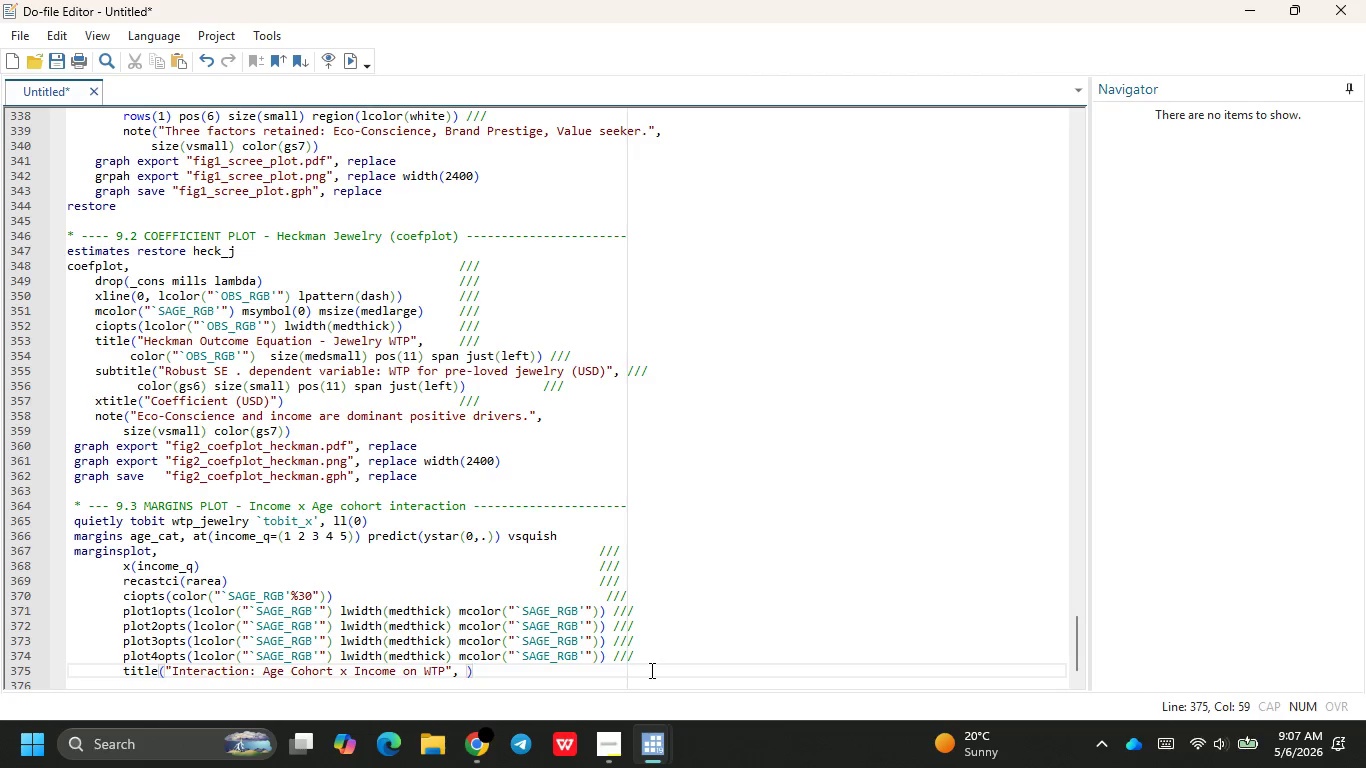 
hold_key(key=Space, duration=0.45)
 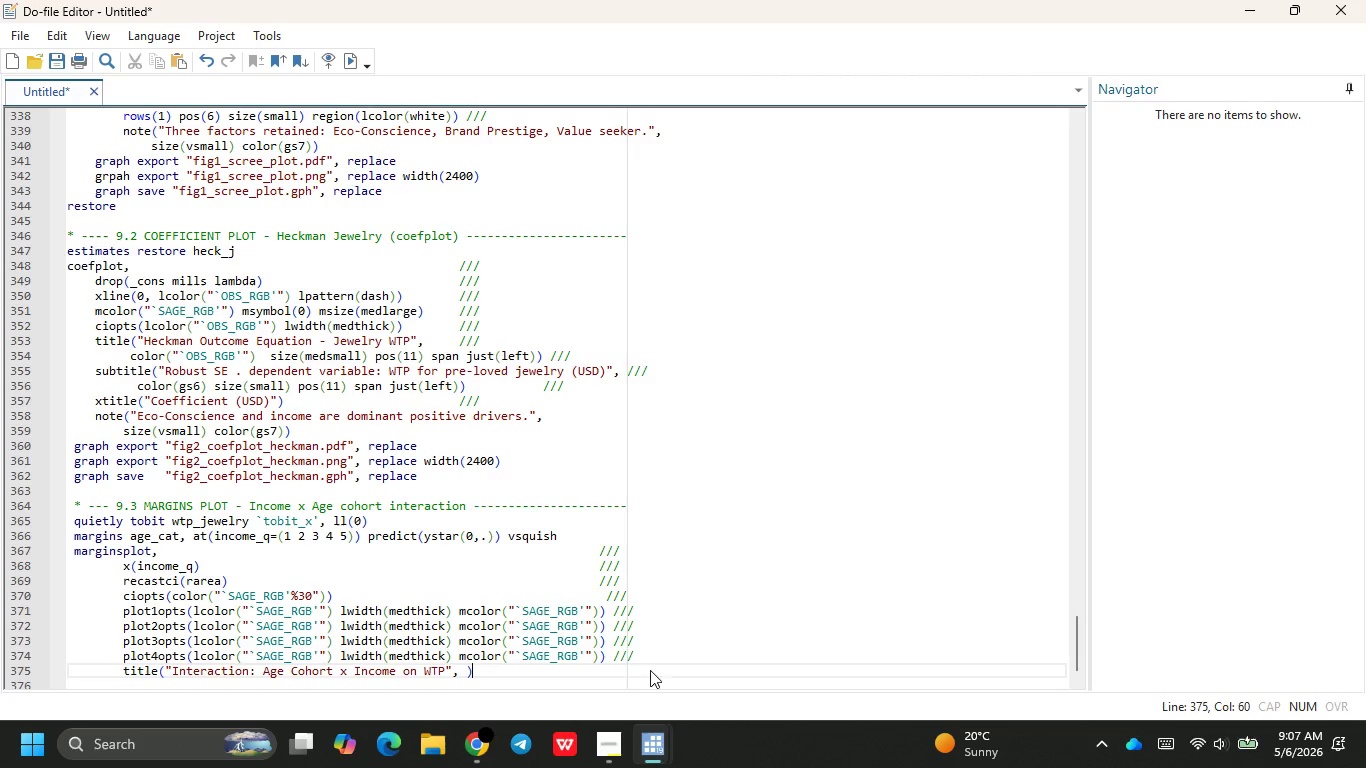 
key(ArrowLeft)
 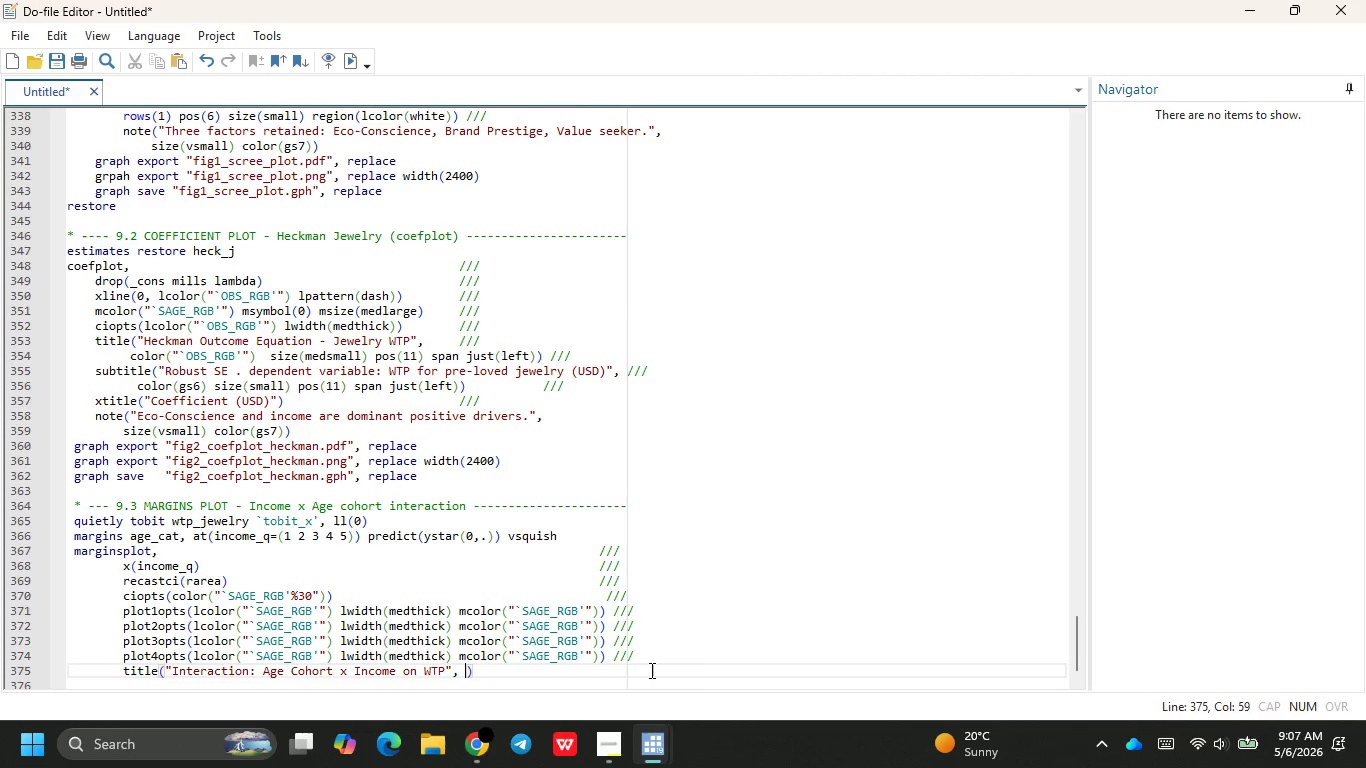 
key(ArrowLeft)
 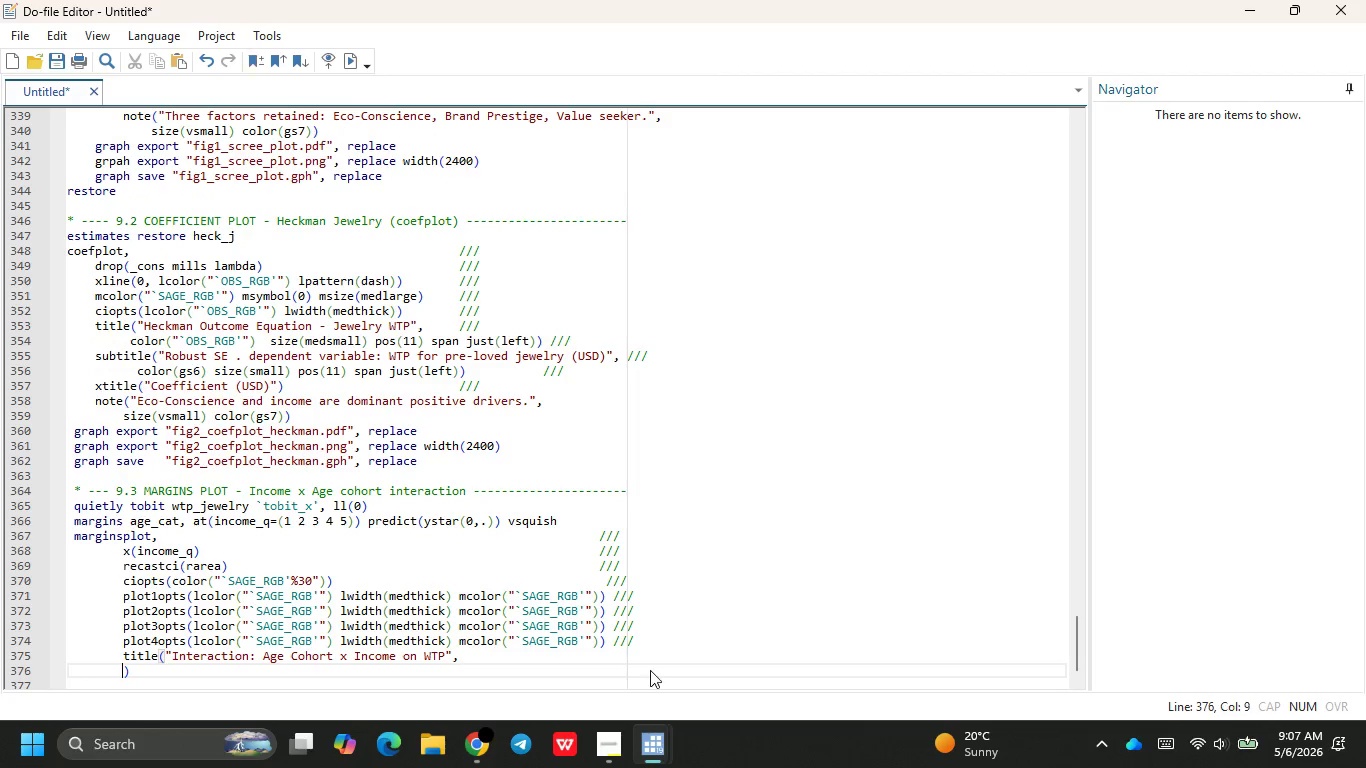 
key(Enter)
 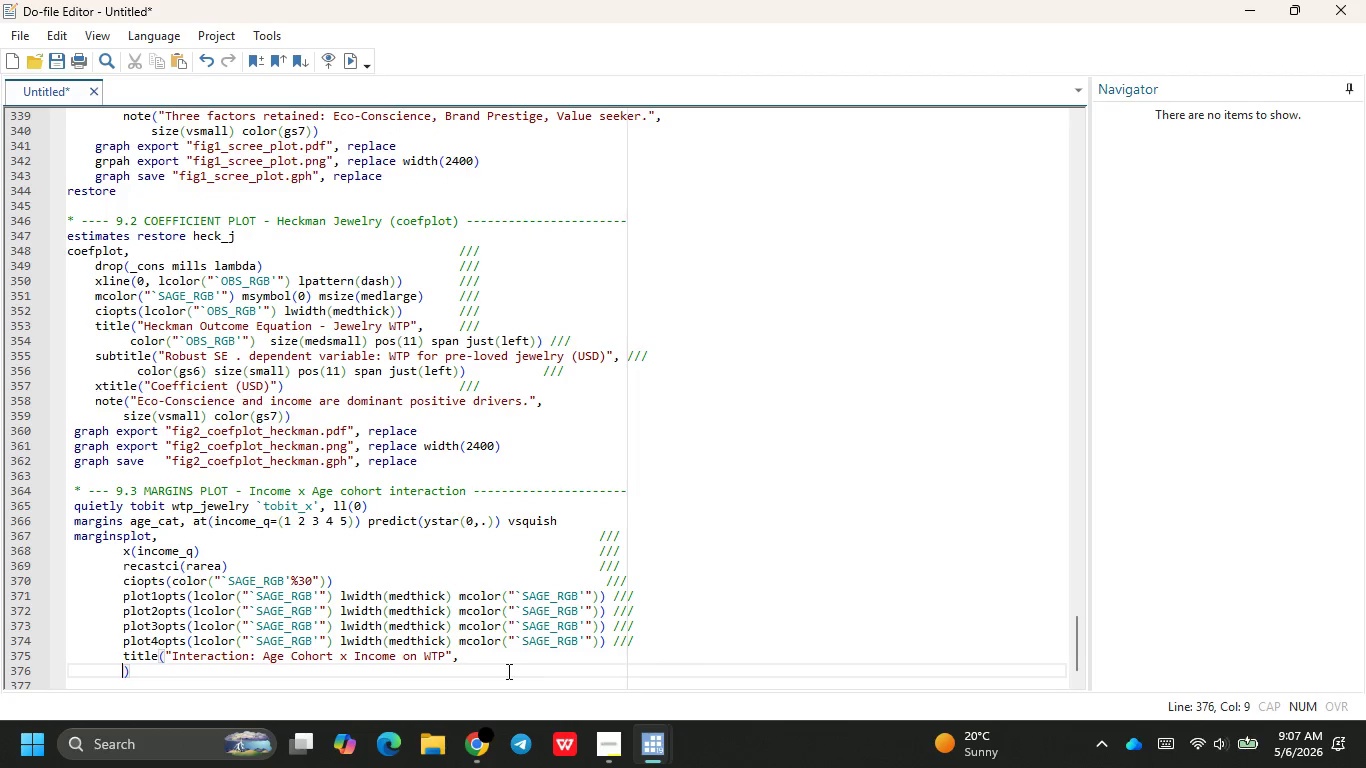 
left_click([507, 660])
 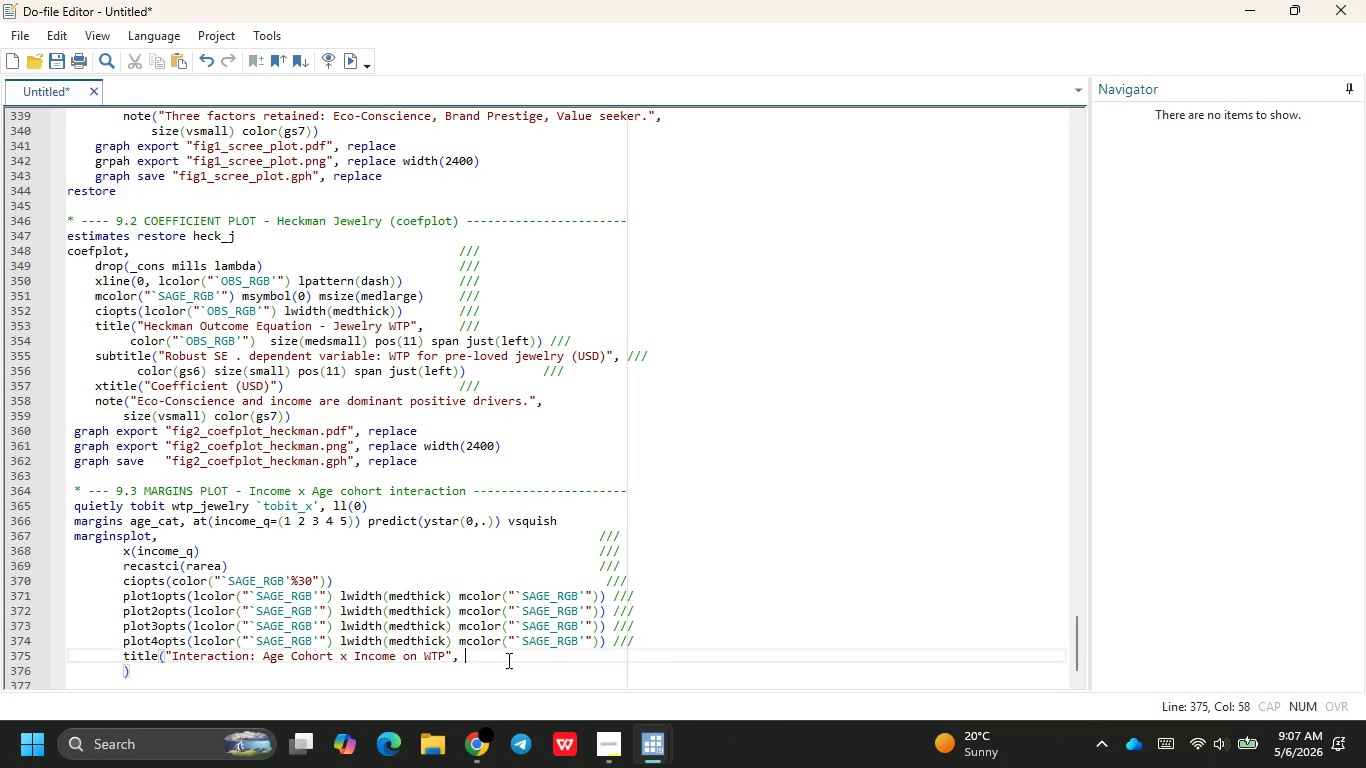 
key(Tab)
 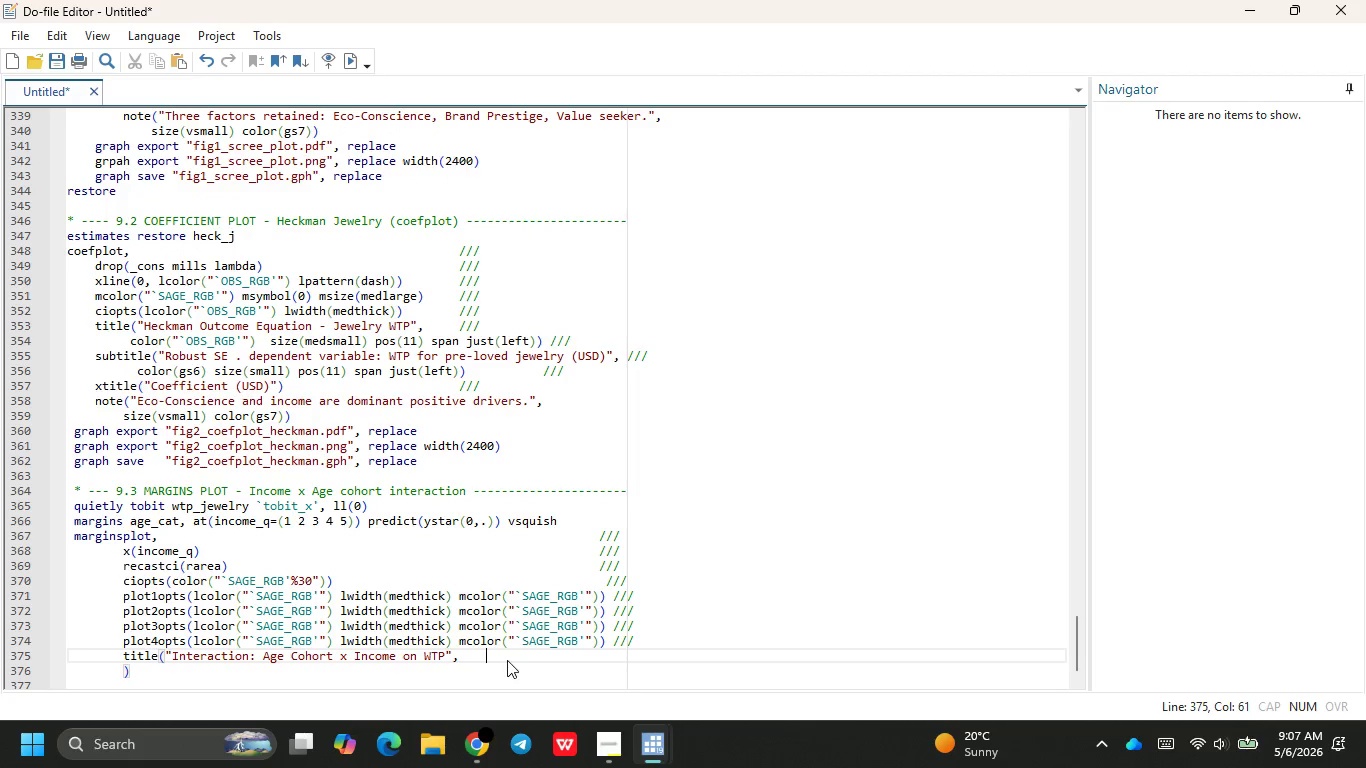 
key(Tab)
 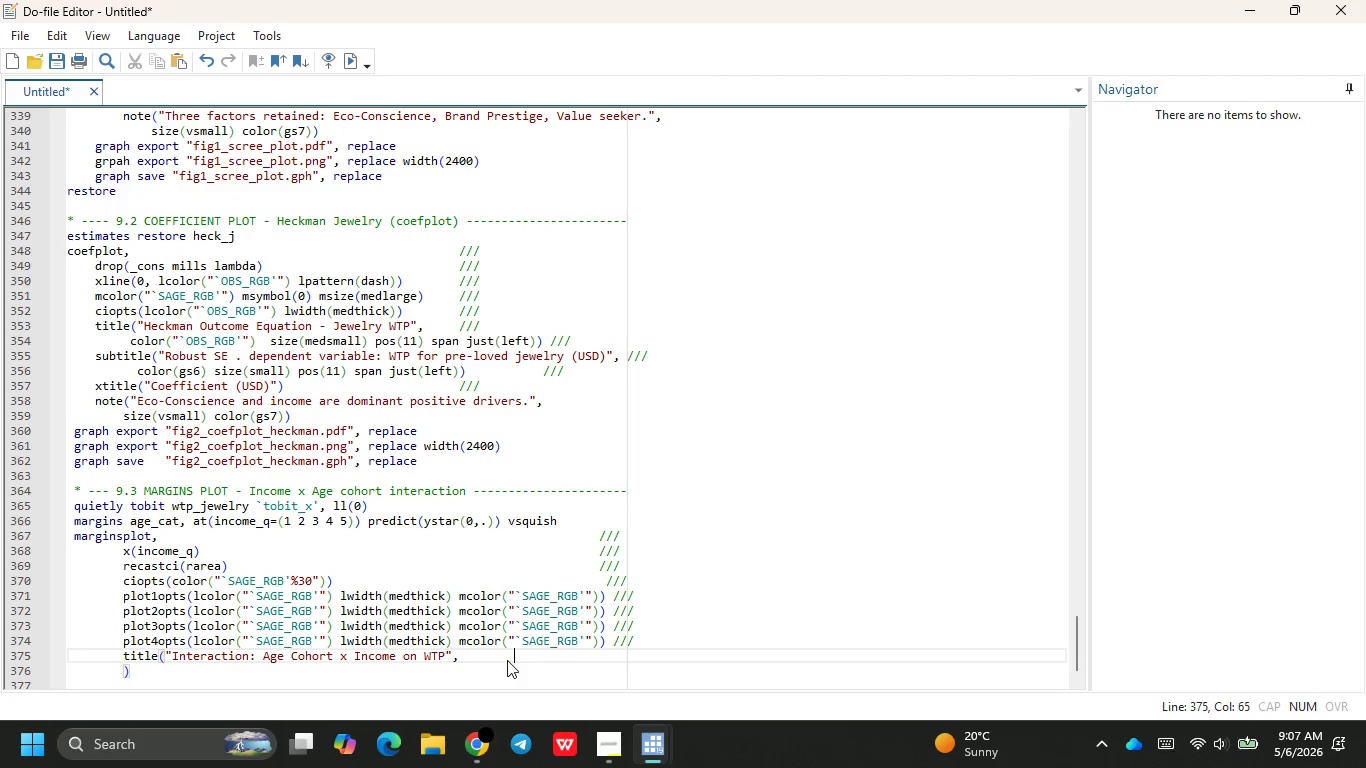 
key(Tab)
 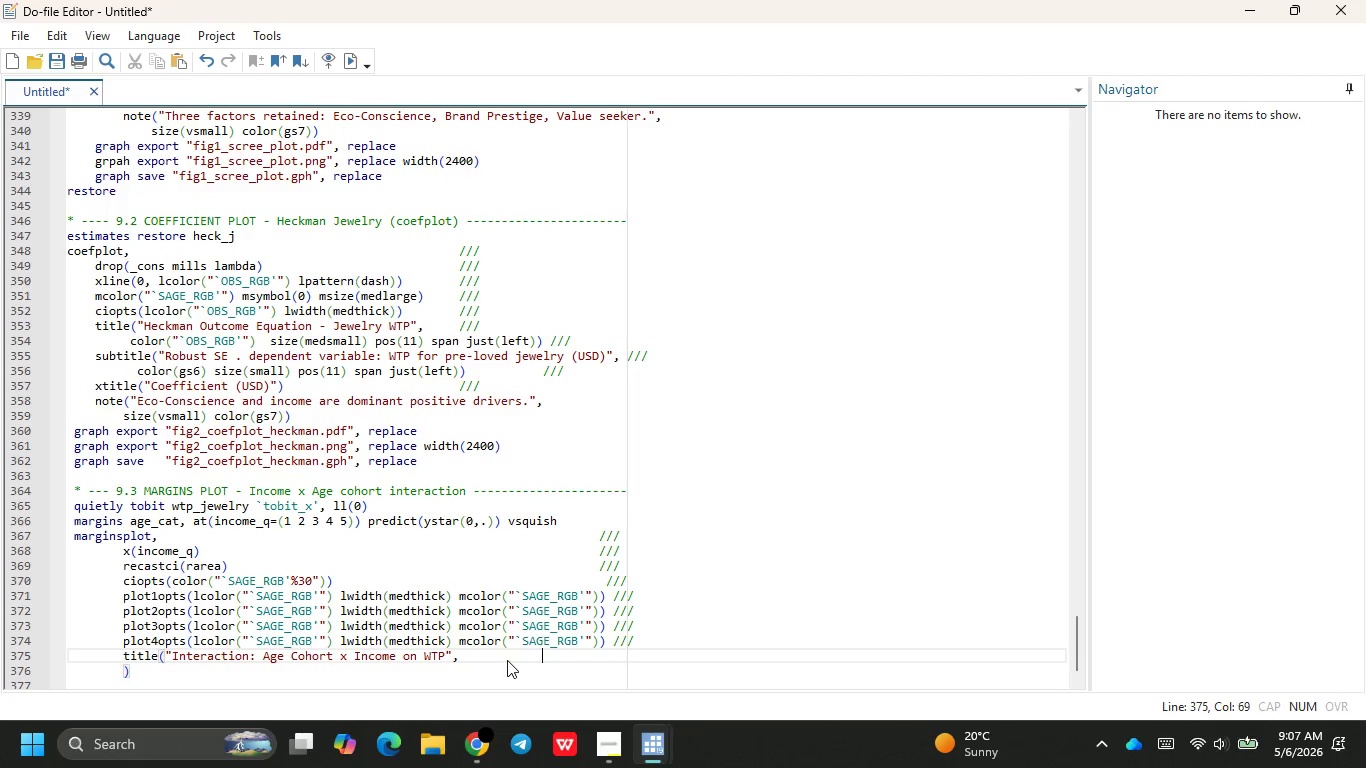 
key(Tab)
 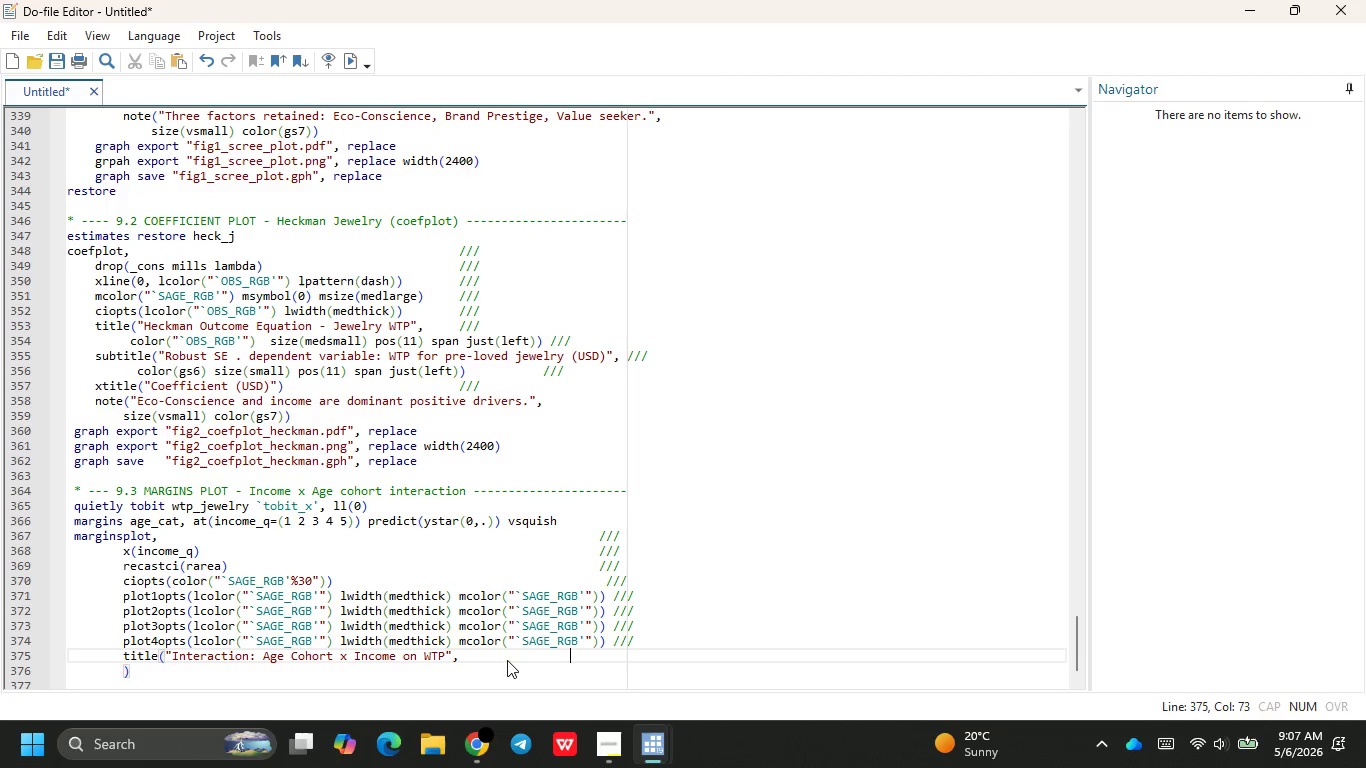 
key(Tab)
 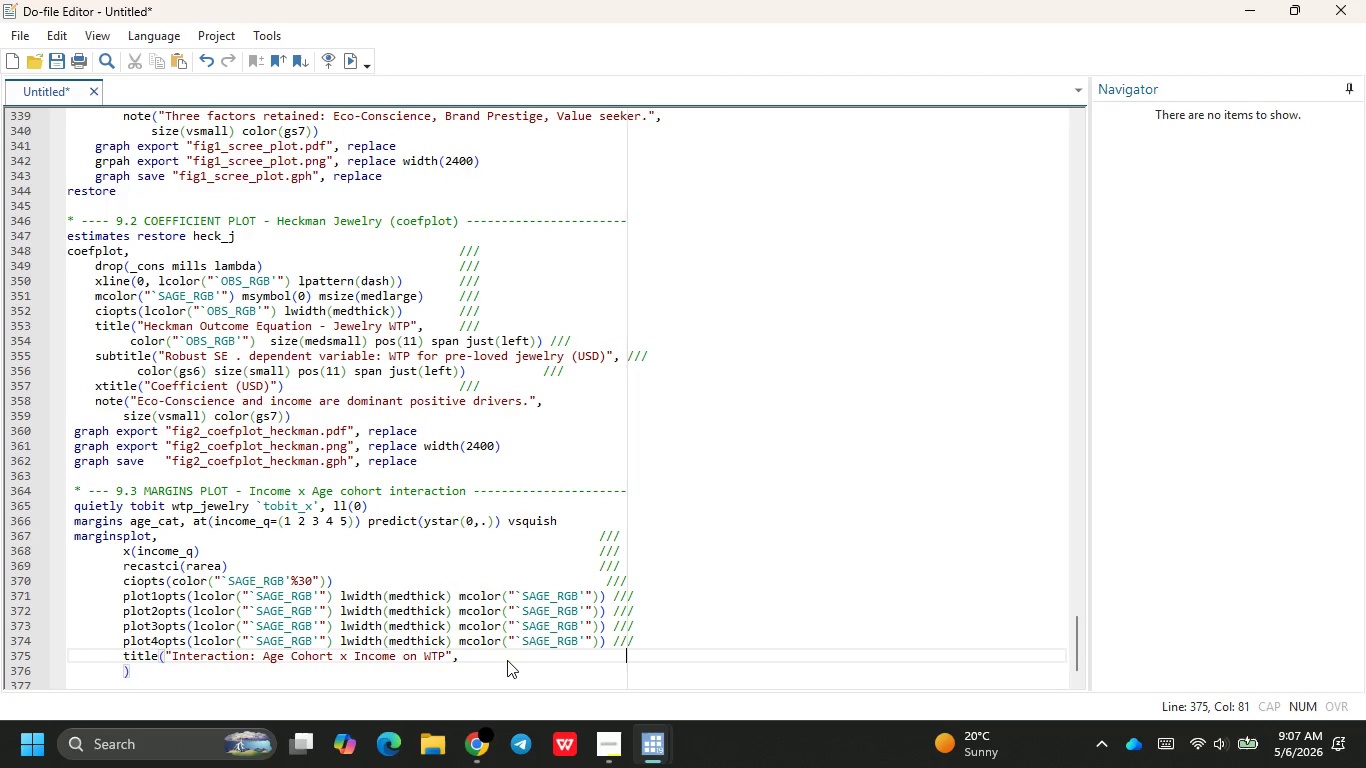 
key(Tab)
 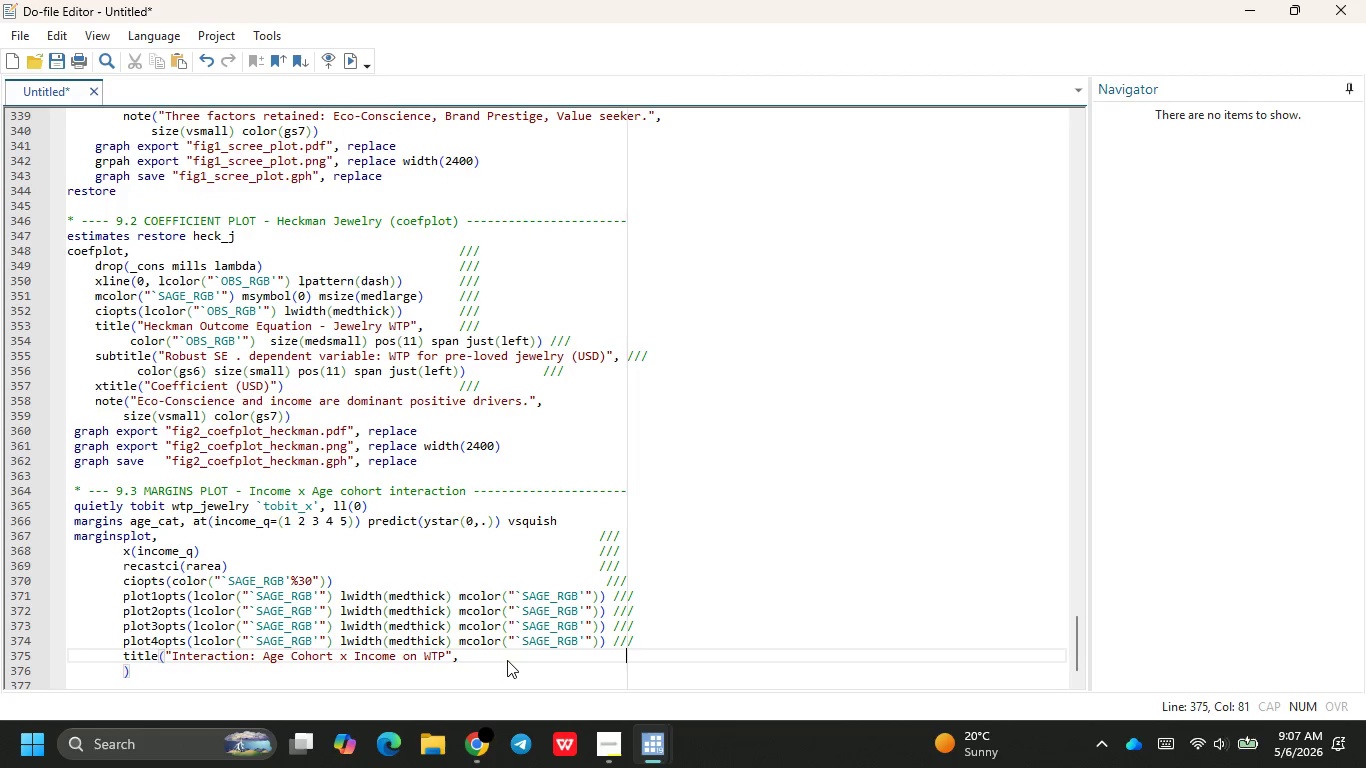 
key(Backspace)
 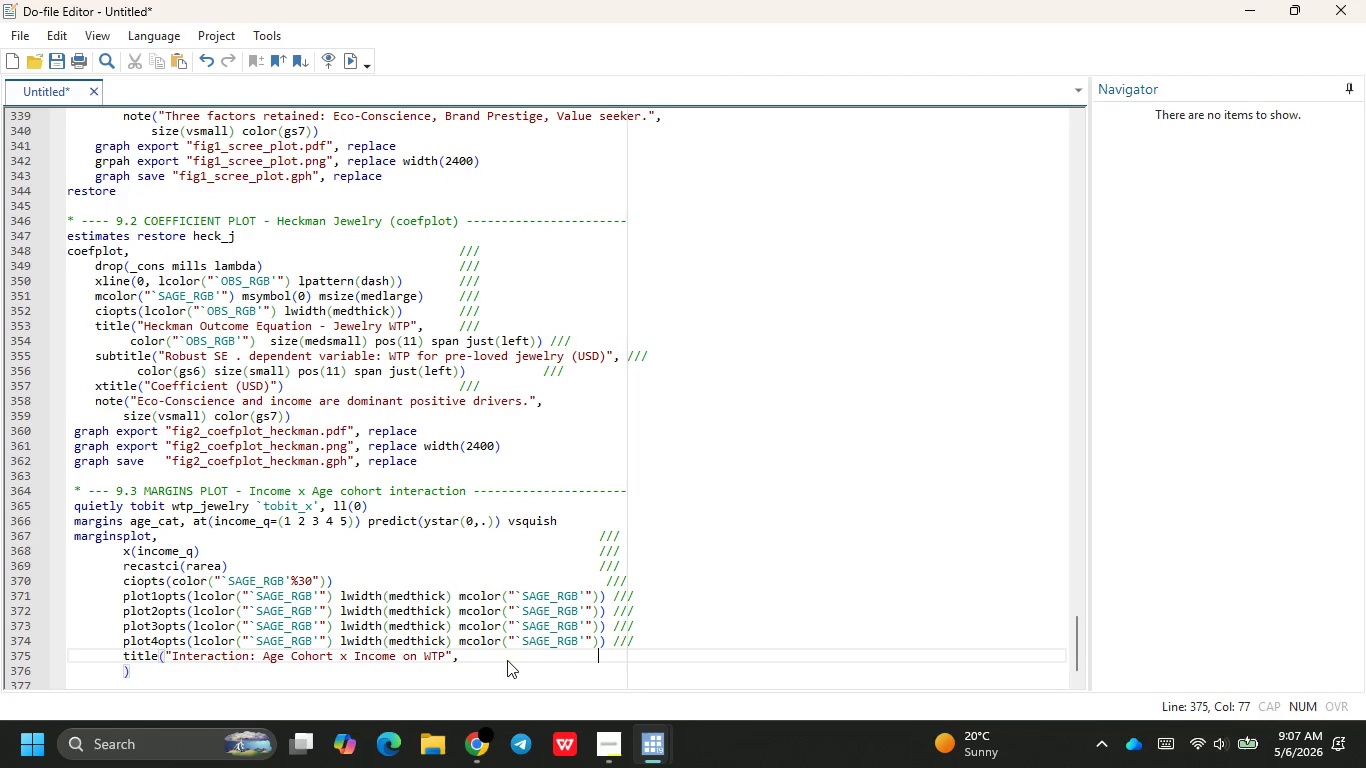 
key(Space)
 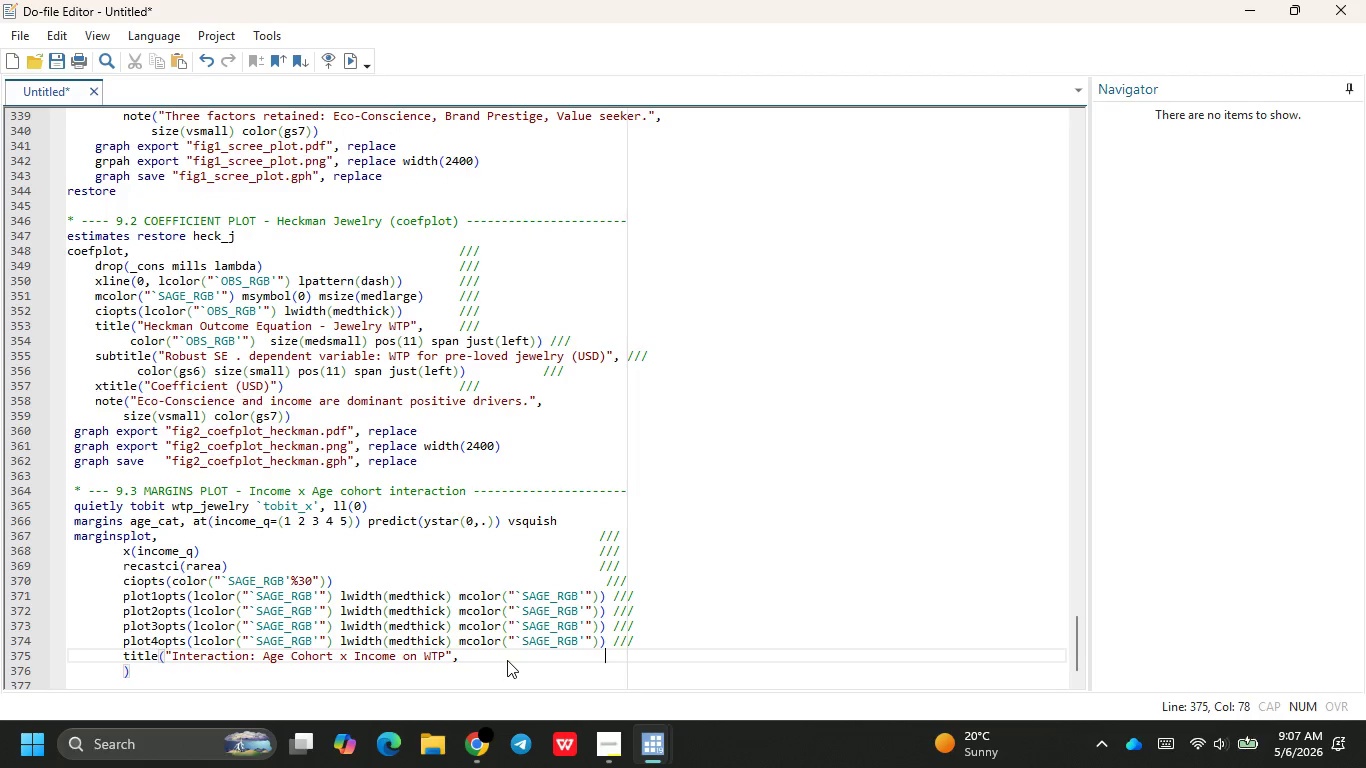 
key(Slash)
 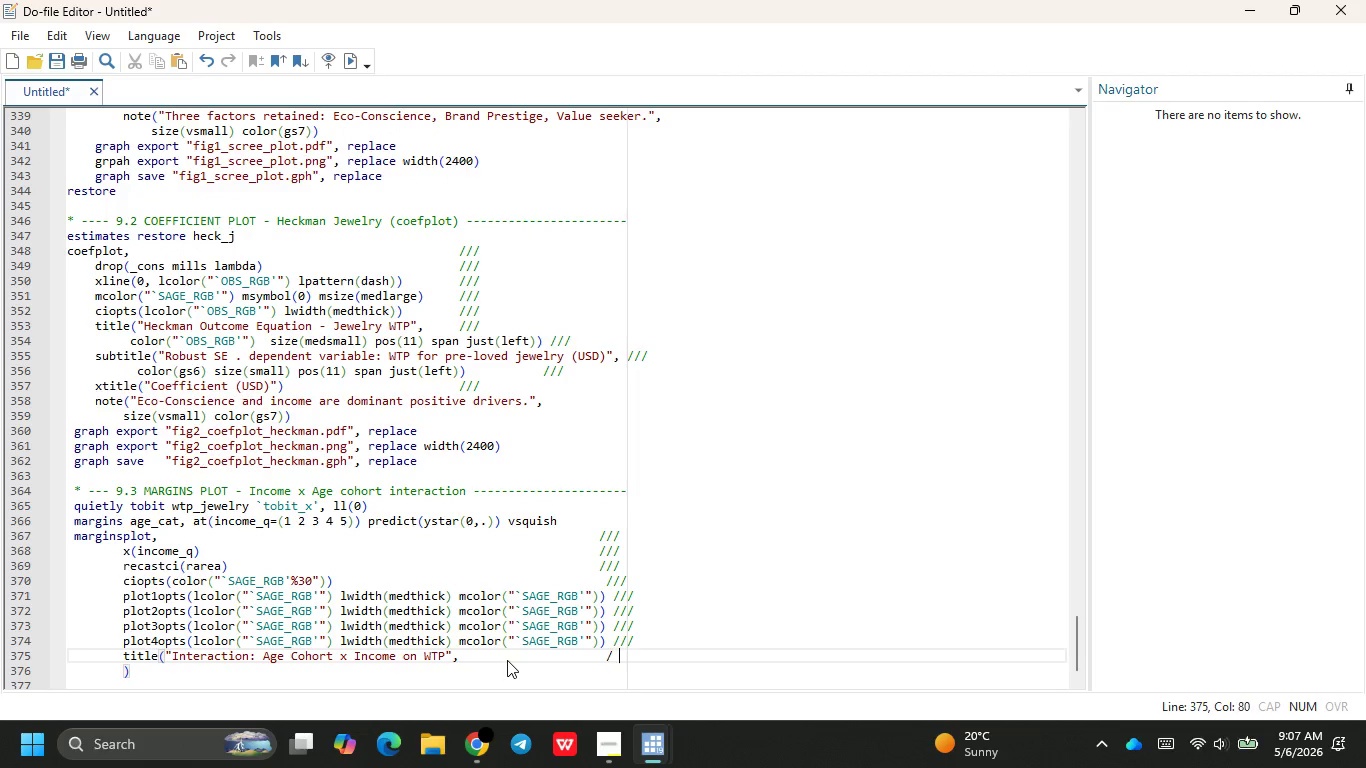 
key(Space)
 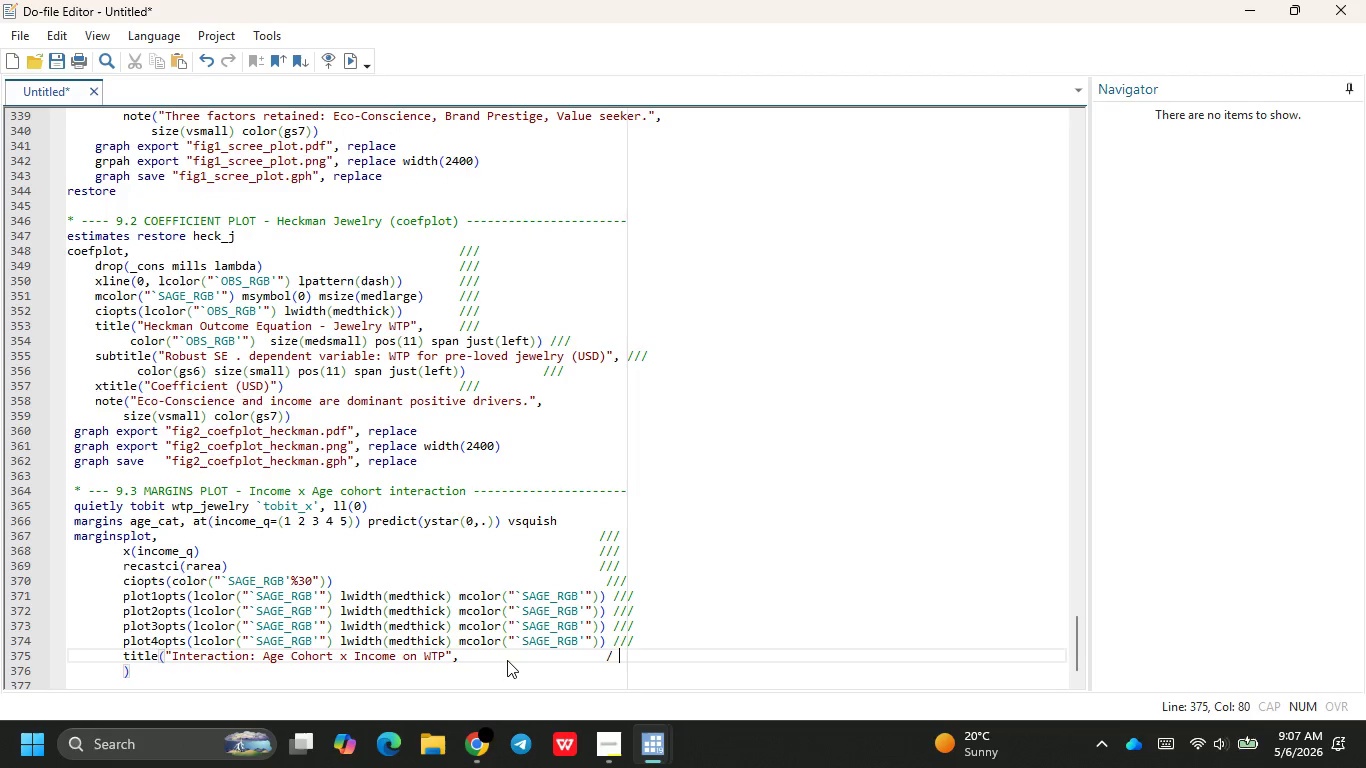 
key(Backspace)
 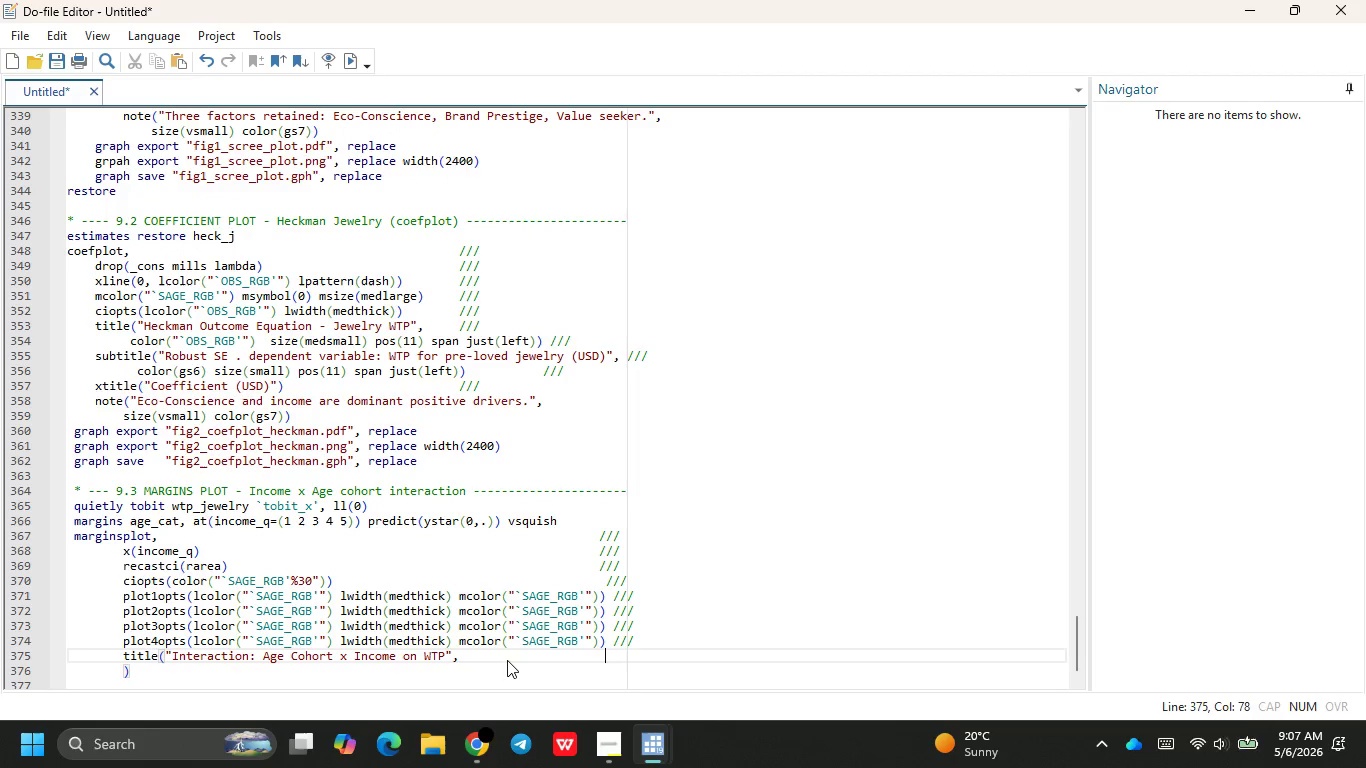 
key(Backspace)
 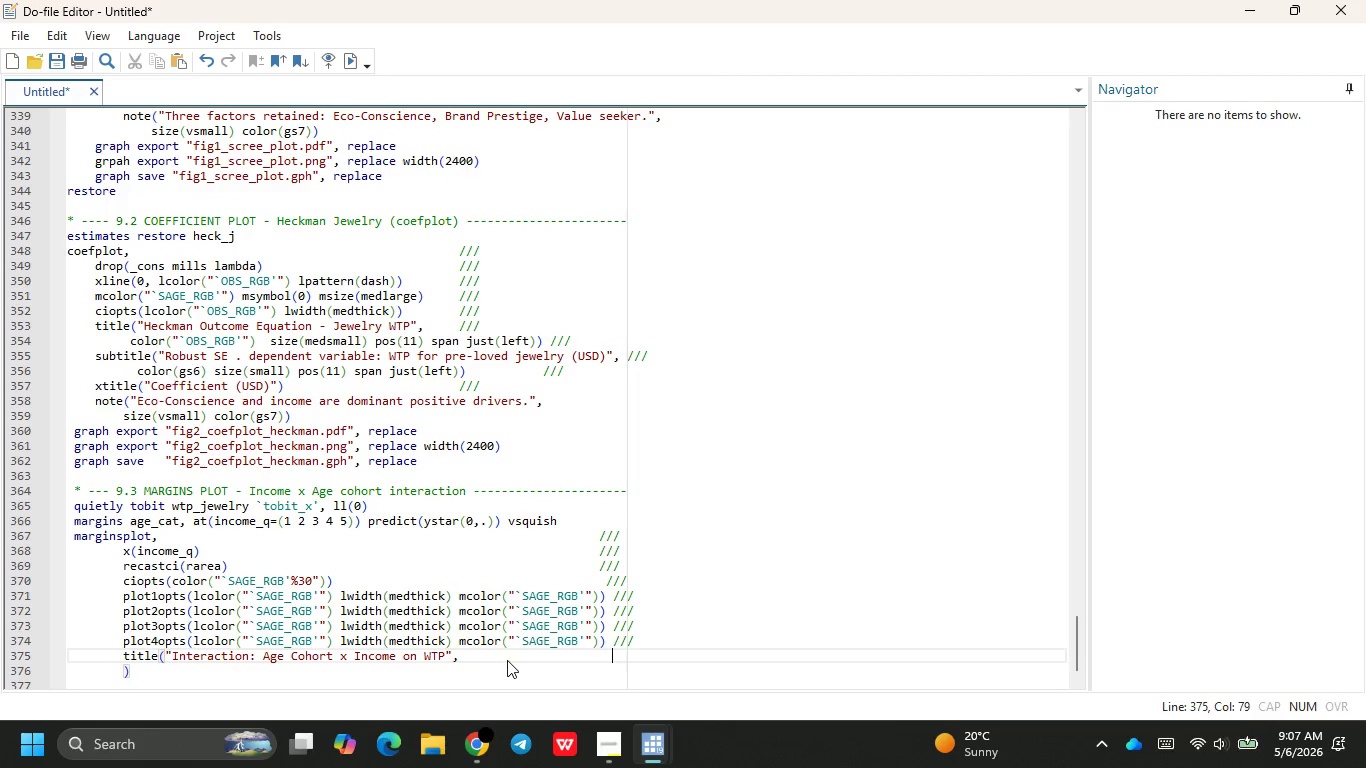 
key(Space)
 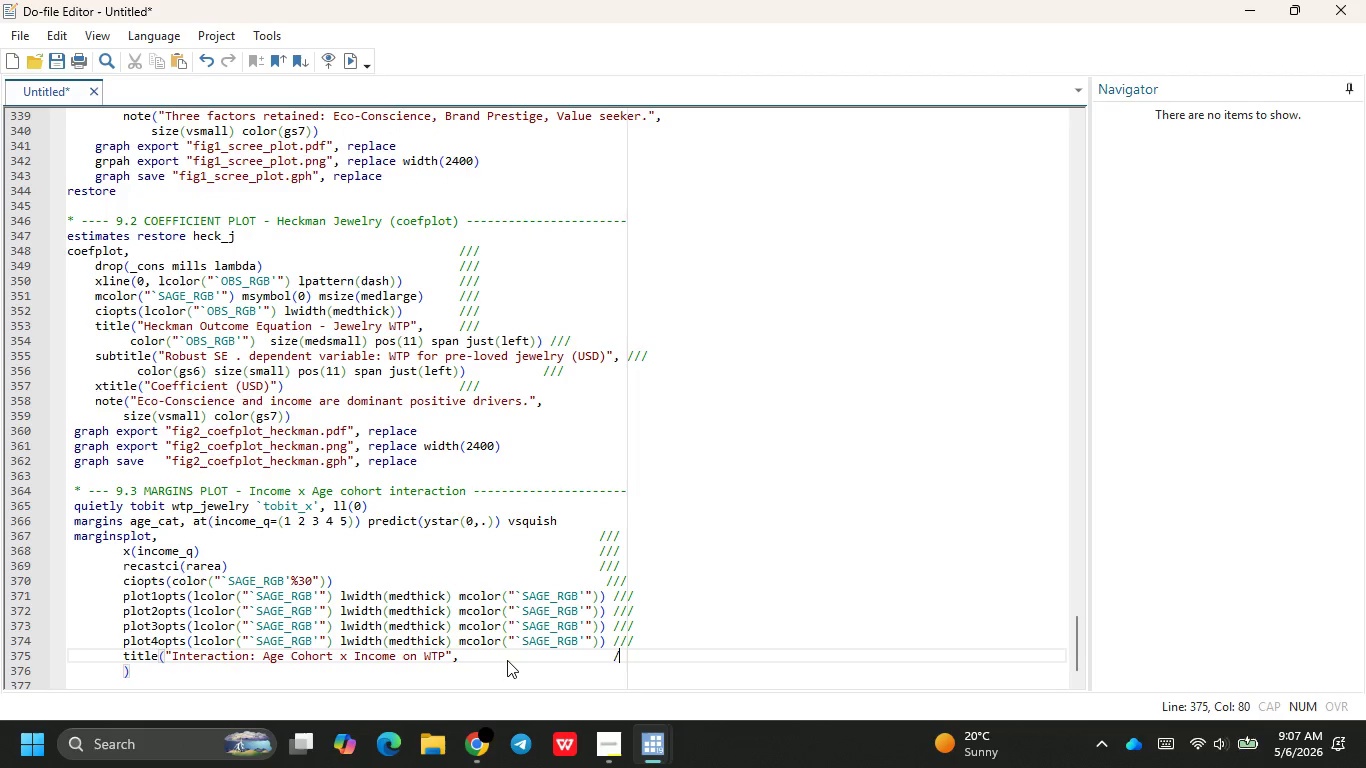 
key(Slash)
 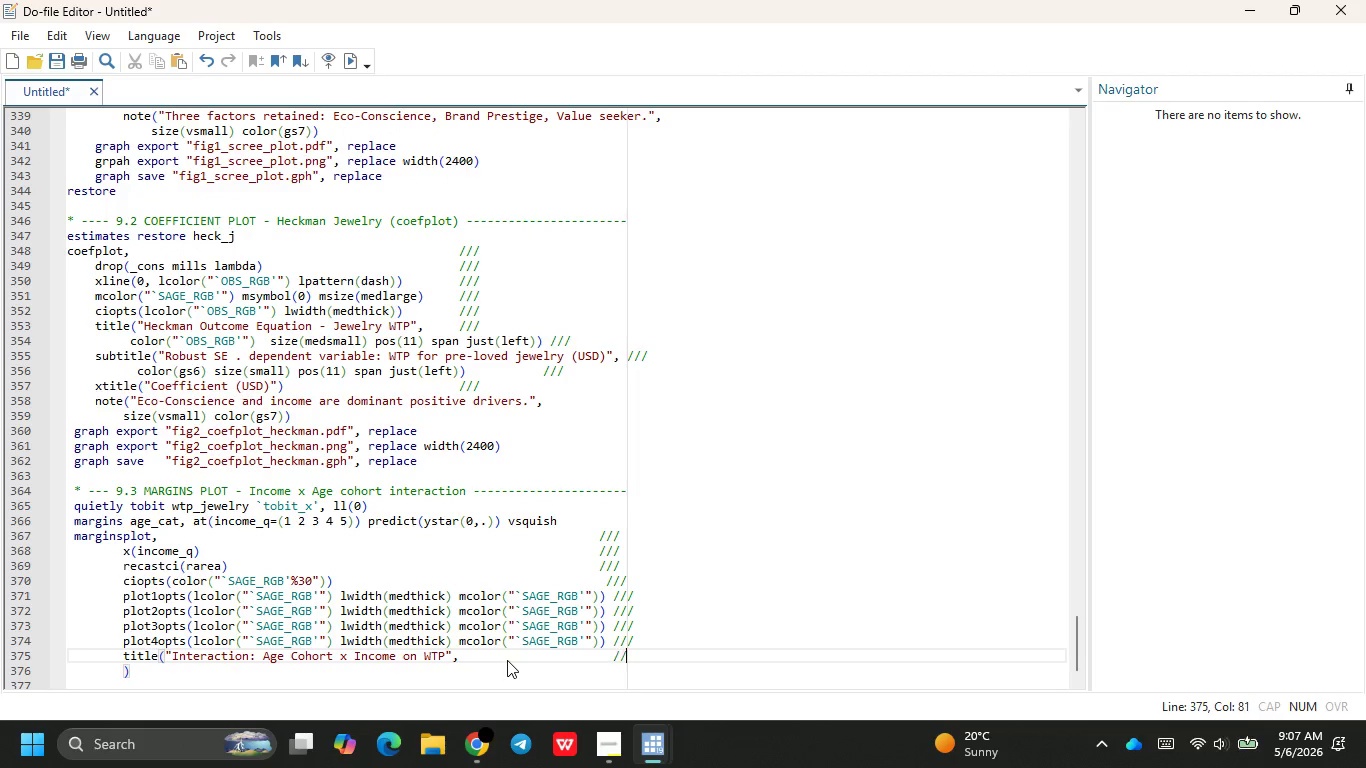 
key(Slash)
 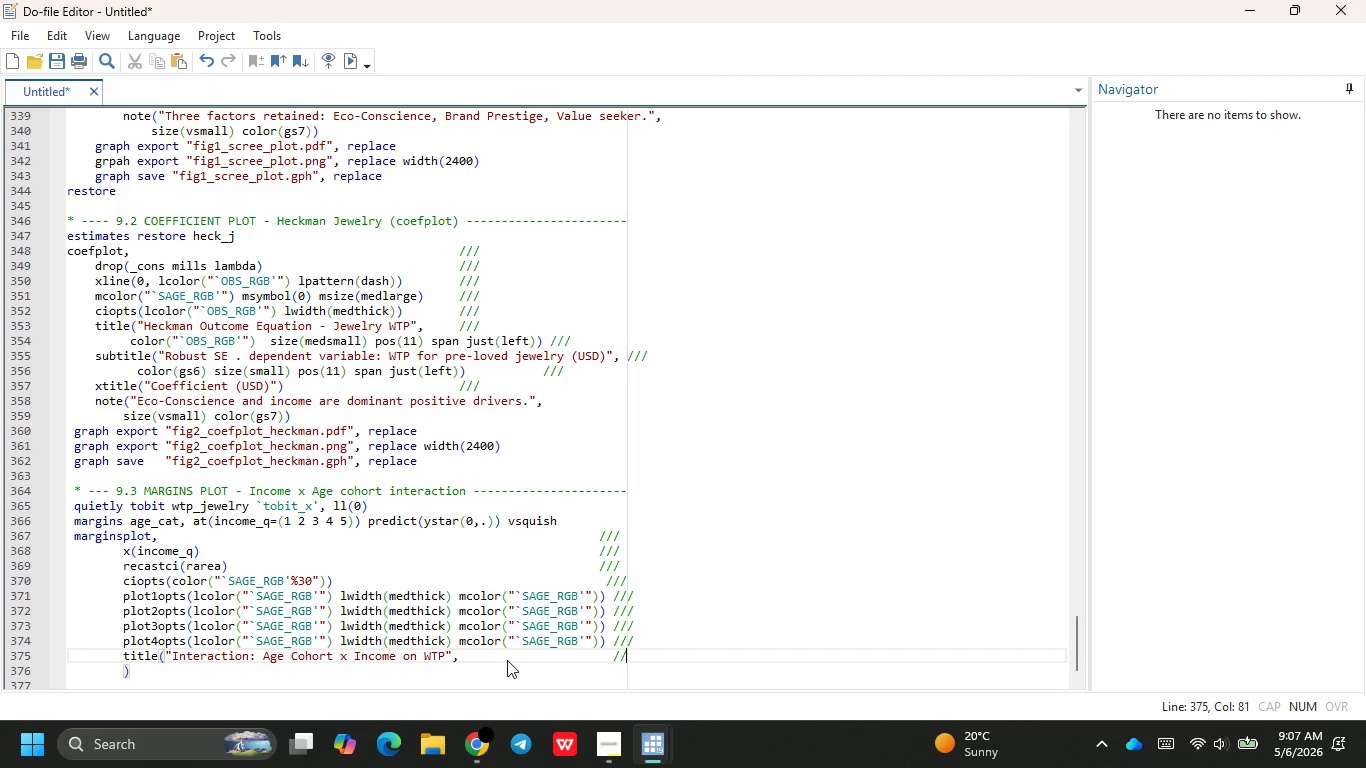 
key(Slash)
 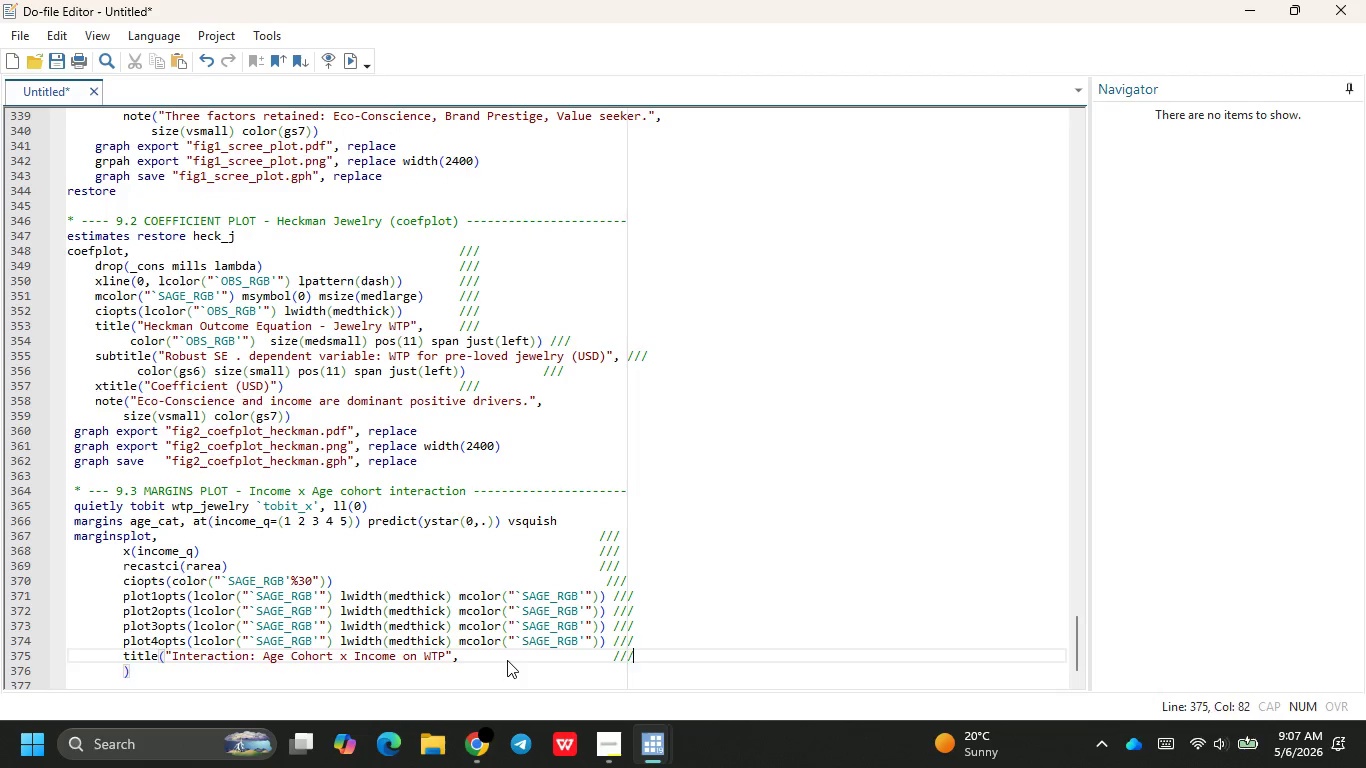 
key(Enter)
 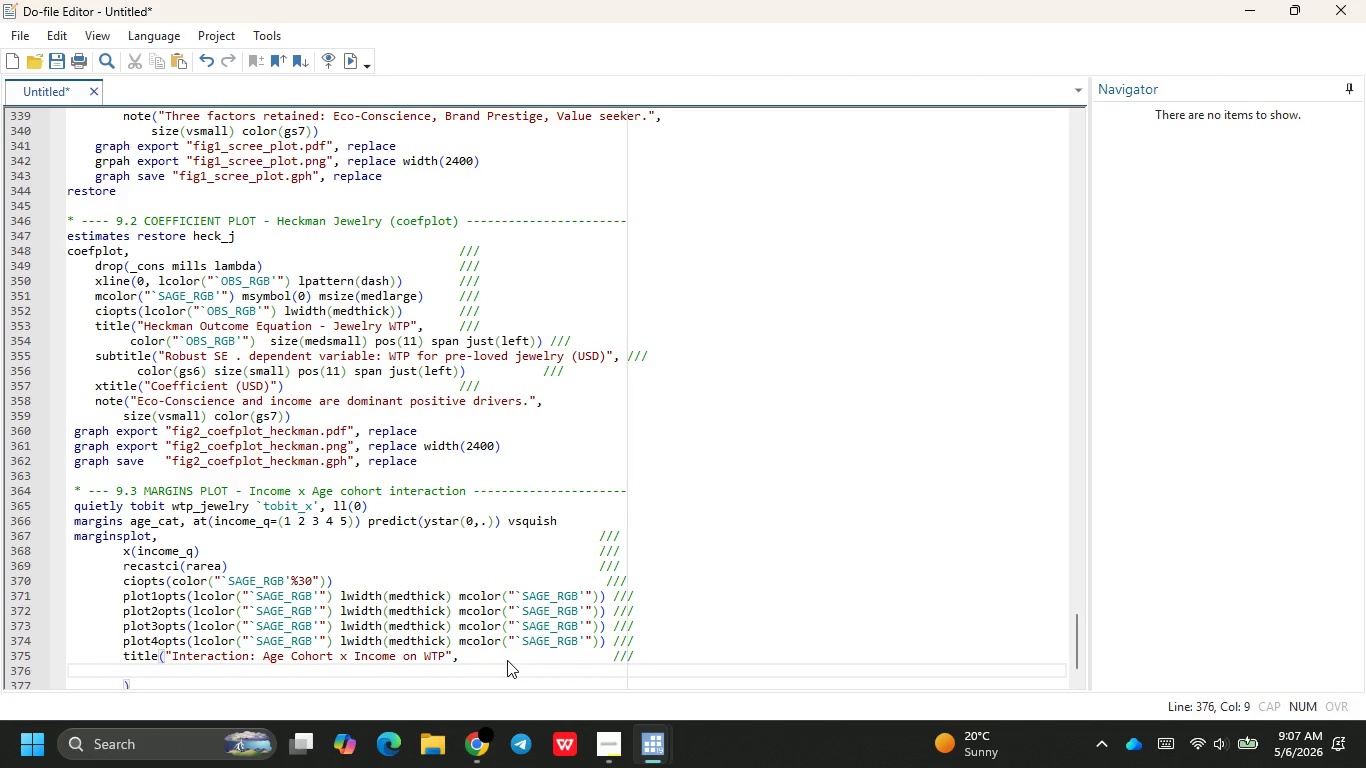 
key(ArrowLeft)
 